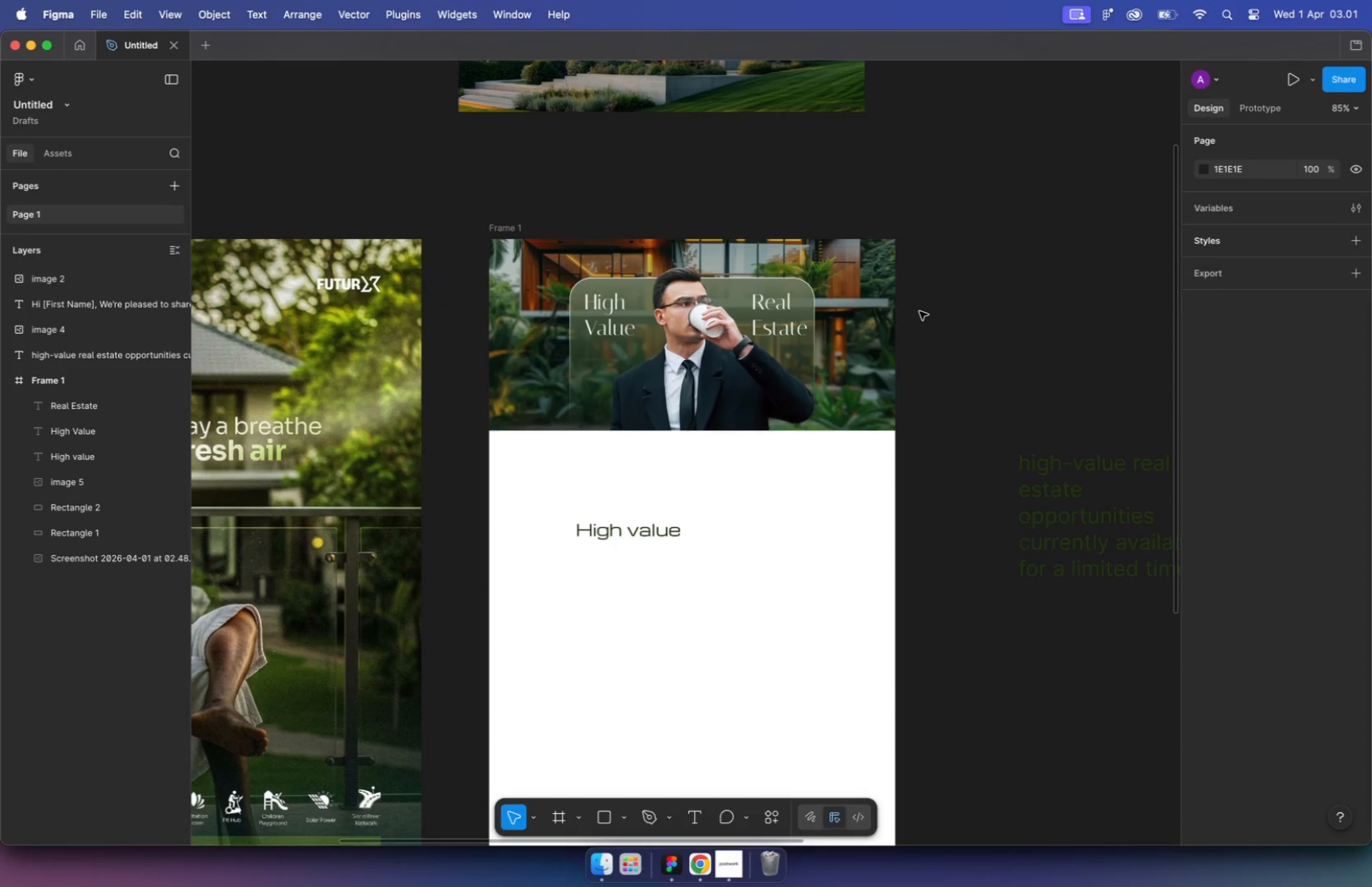 
scroll: coordinate [946, 408], scroll_direction: up, amount: 15.0
 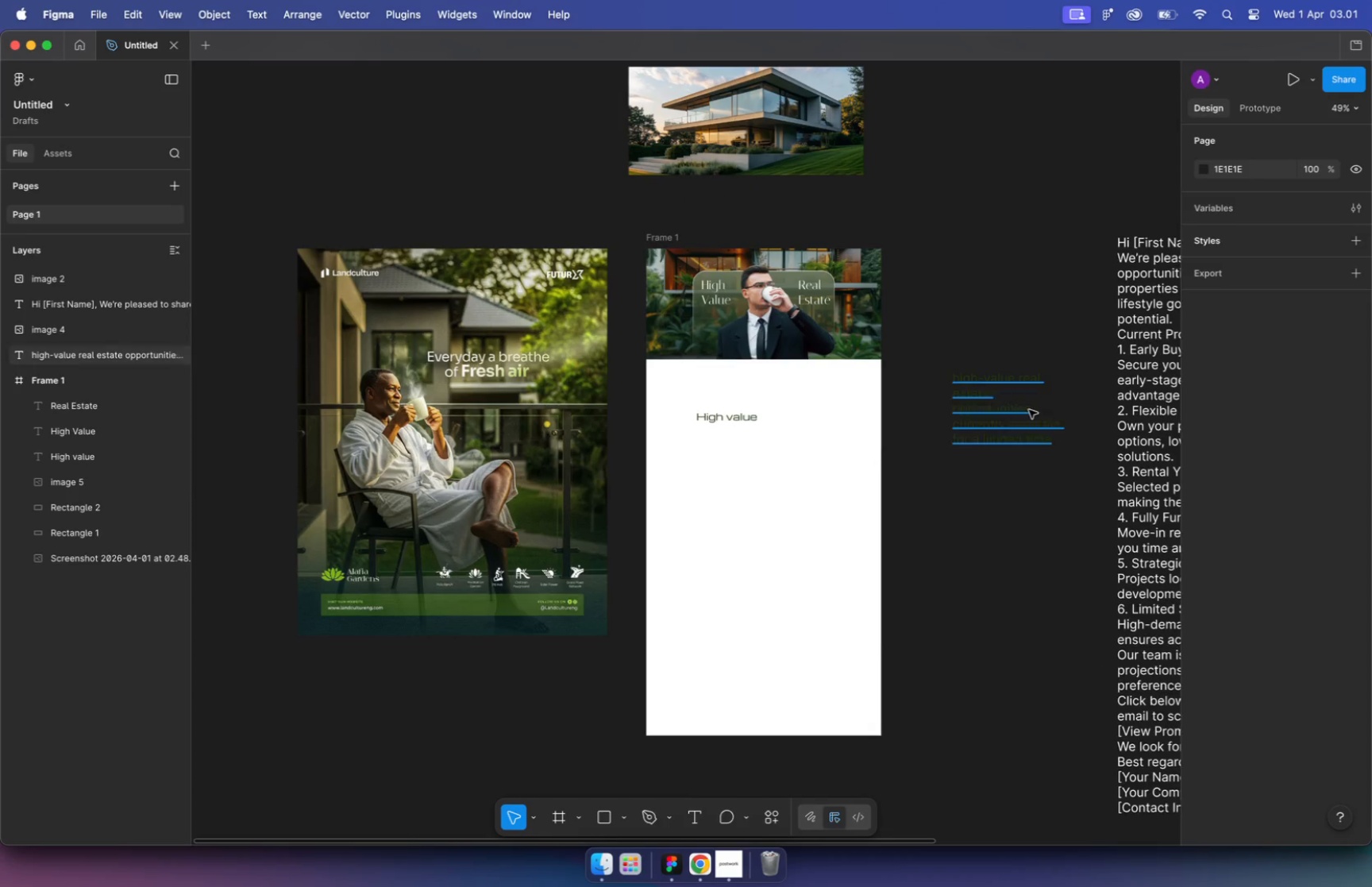 
scroll: coordinate [674, 395], scroll_direction: down, amount: 8.0
 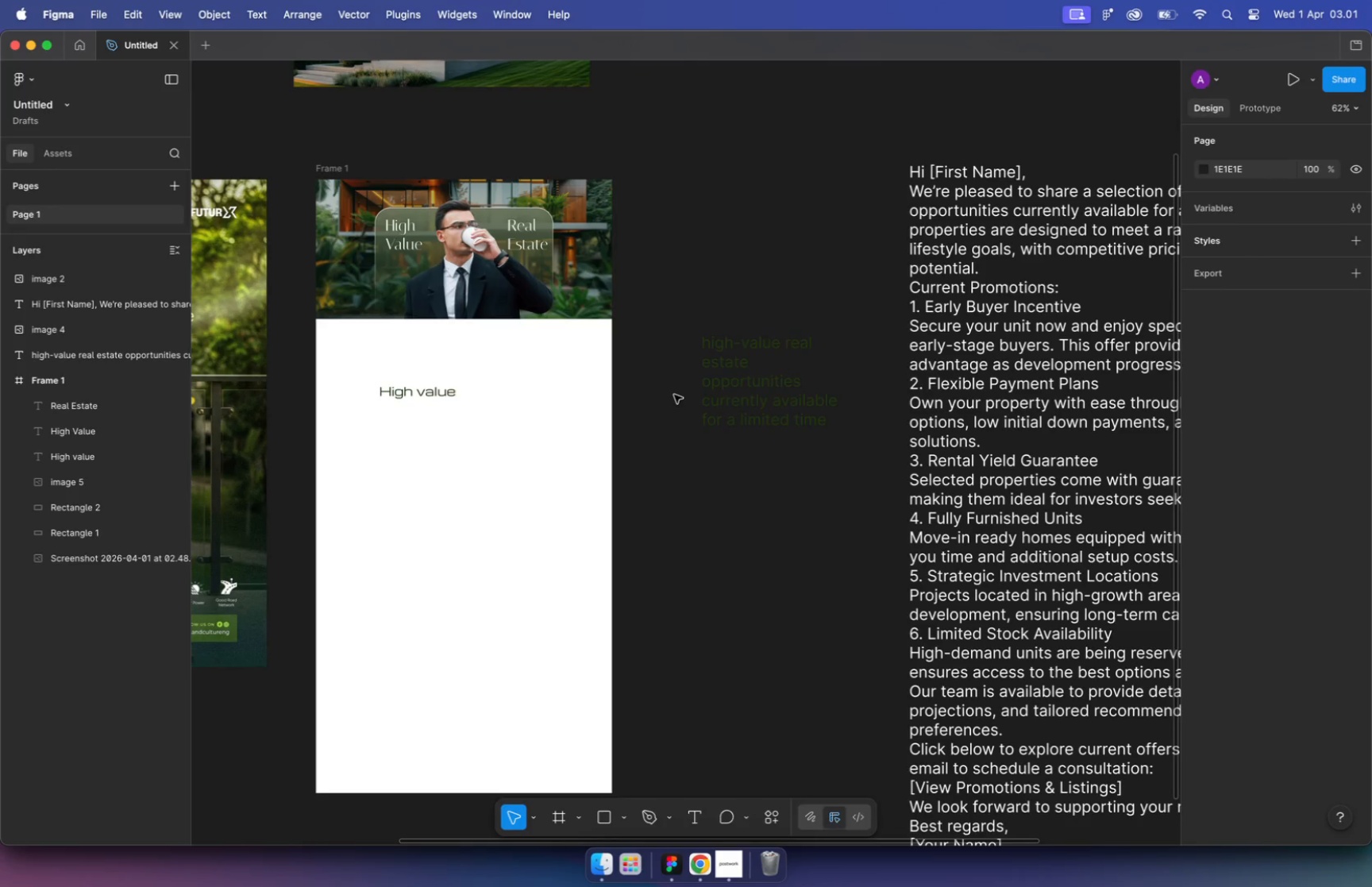 
hold_key(key=CommandLeft, duration=7.93)
scroll: coordinate [691, 384], scroll_direction: down, amount: 5.0
 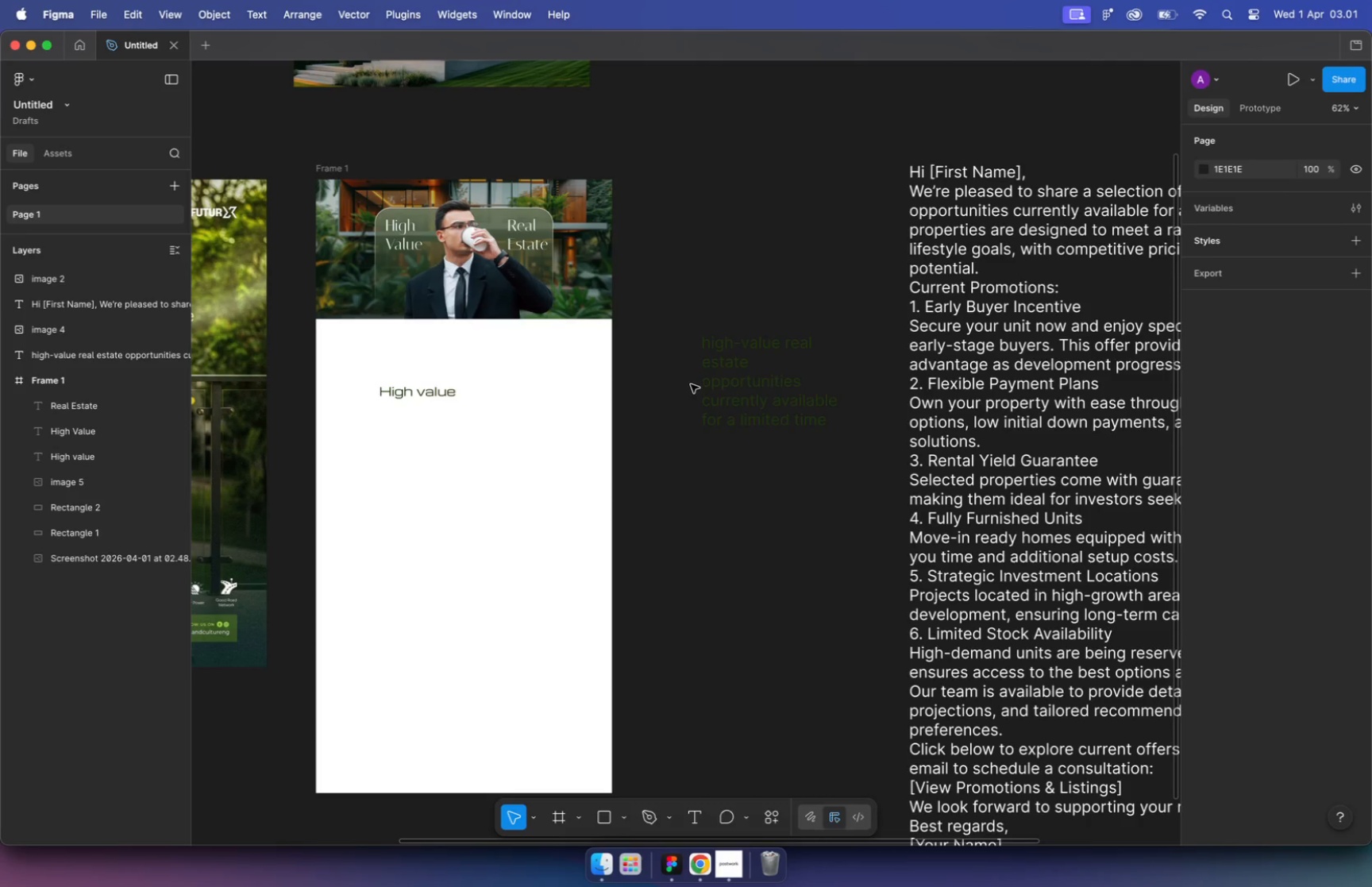 
scroll: coordinate [946, 319], scroll_direction: up, amount: 5.0
 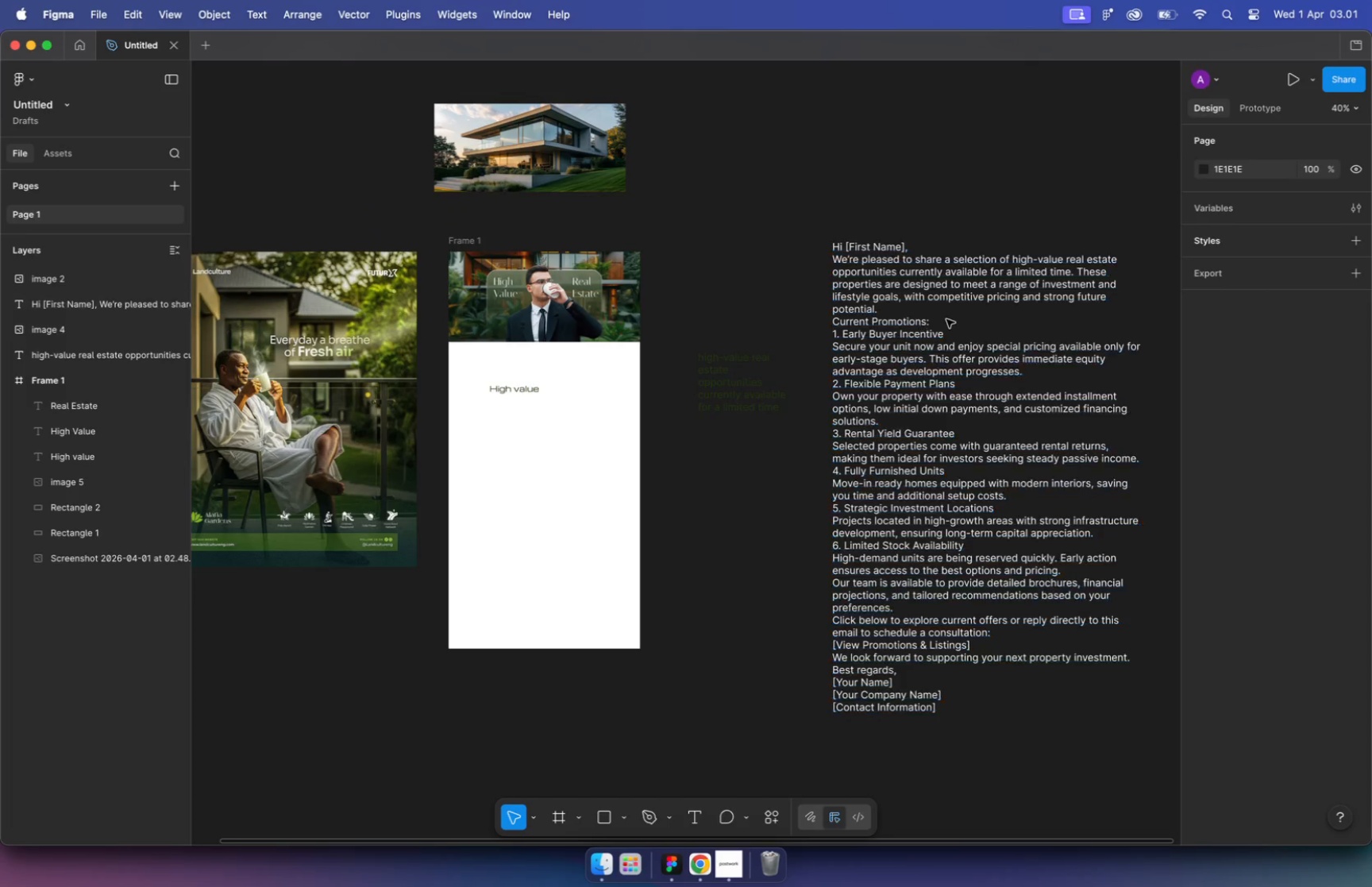 
scroll: coordinate [946, 319], scroll_direction: down, amount: 2.0
 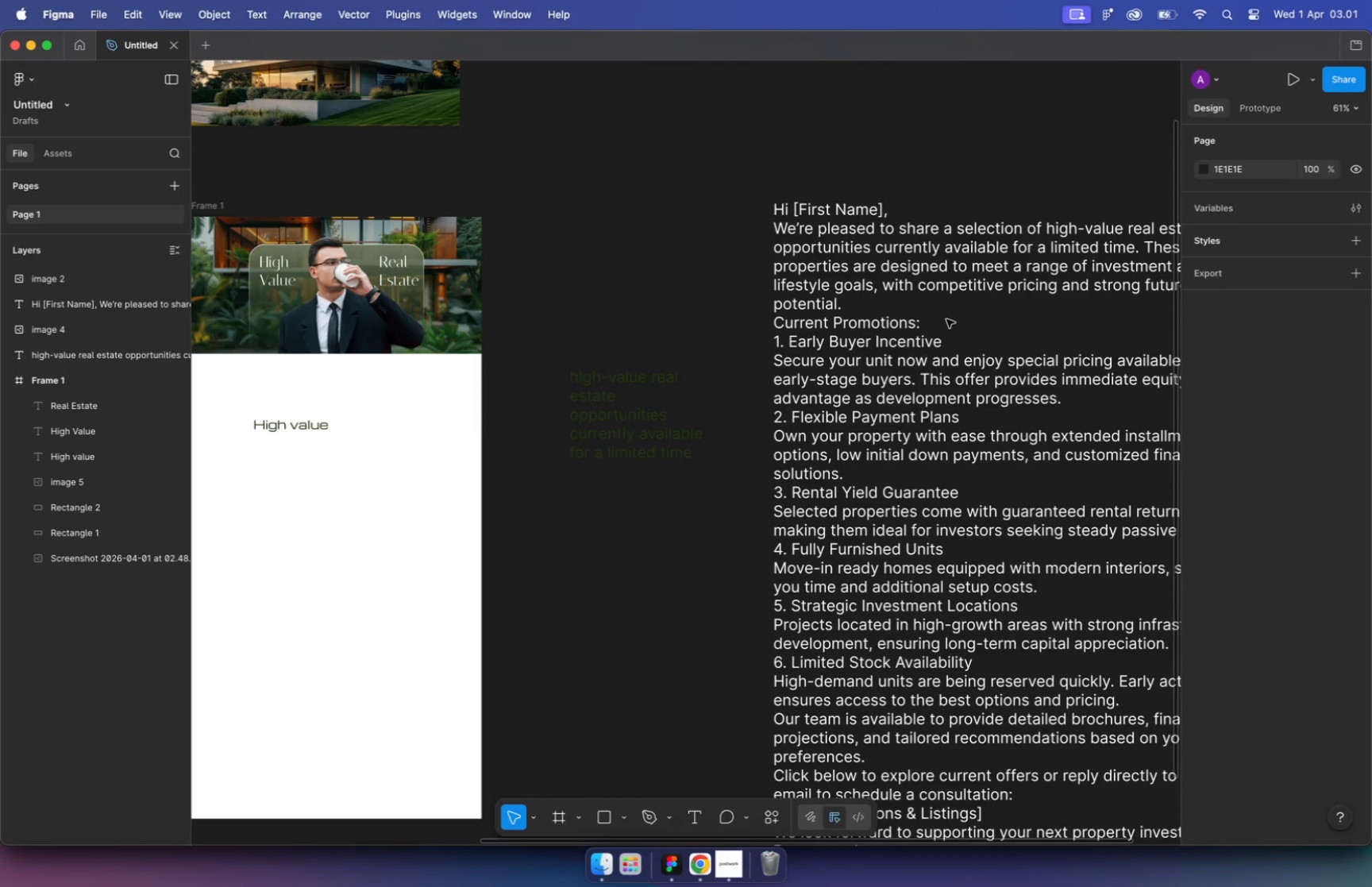 
scroll: coordinate [414, 321], scroll_direction: up, amount: 10.0
 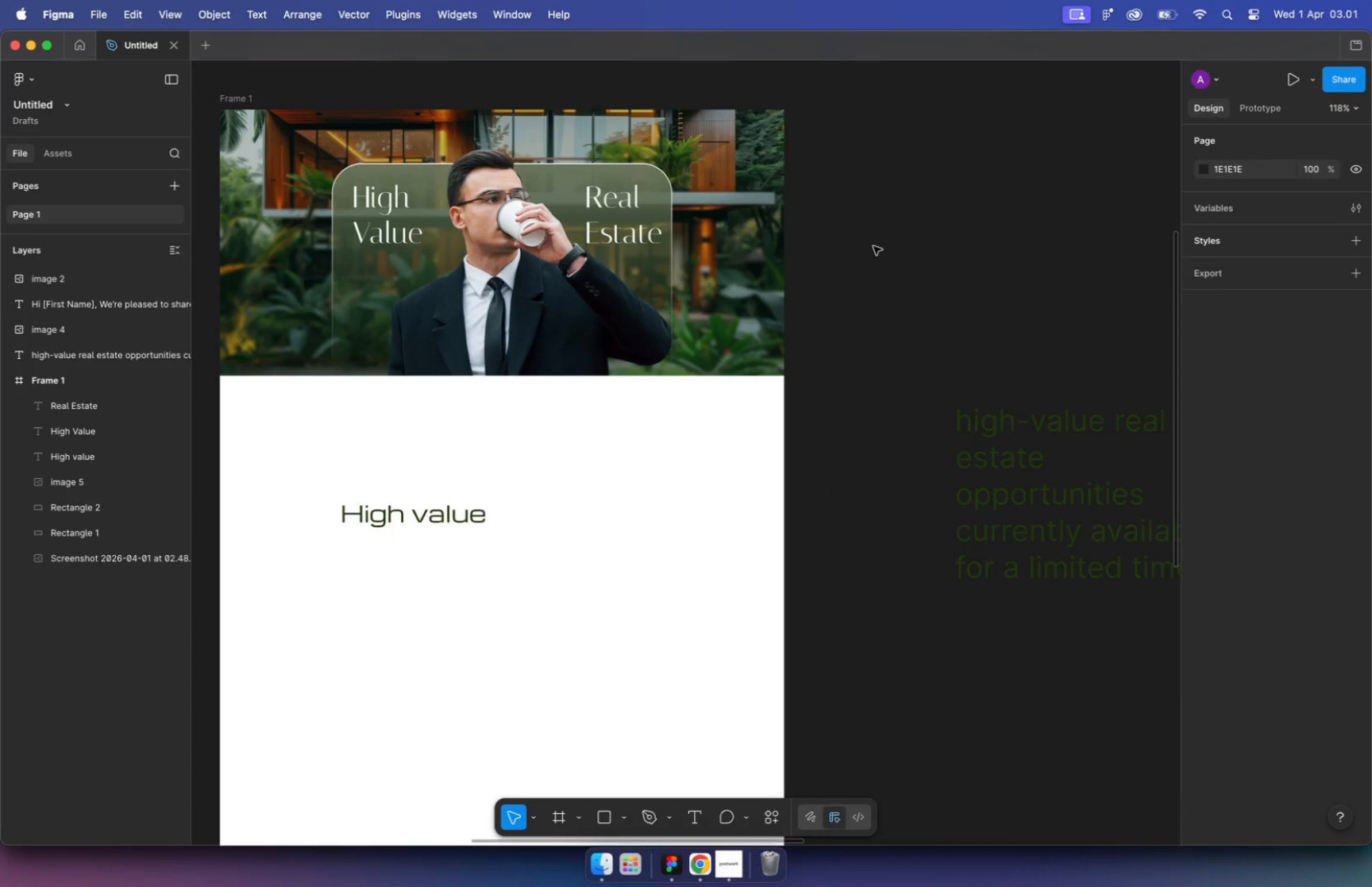 
left_click([338, 233])
 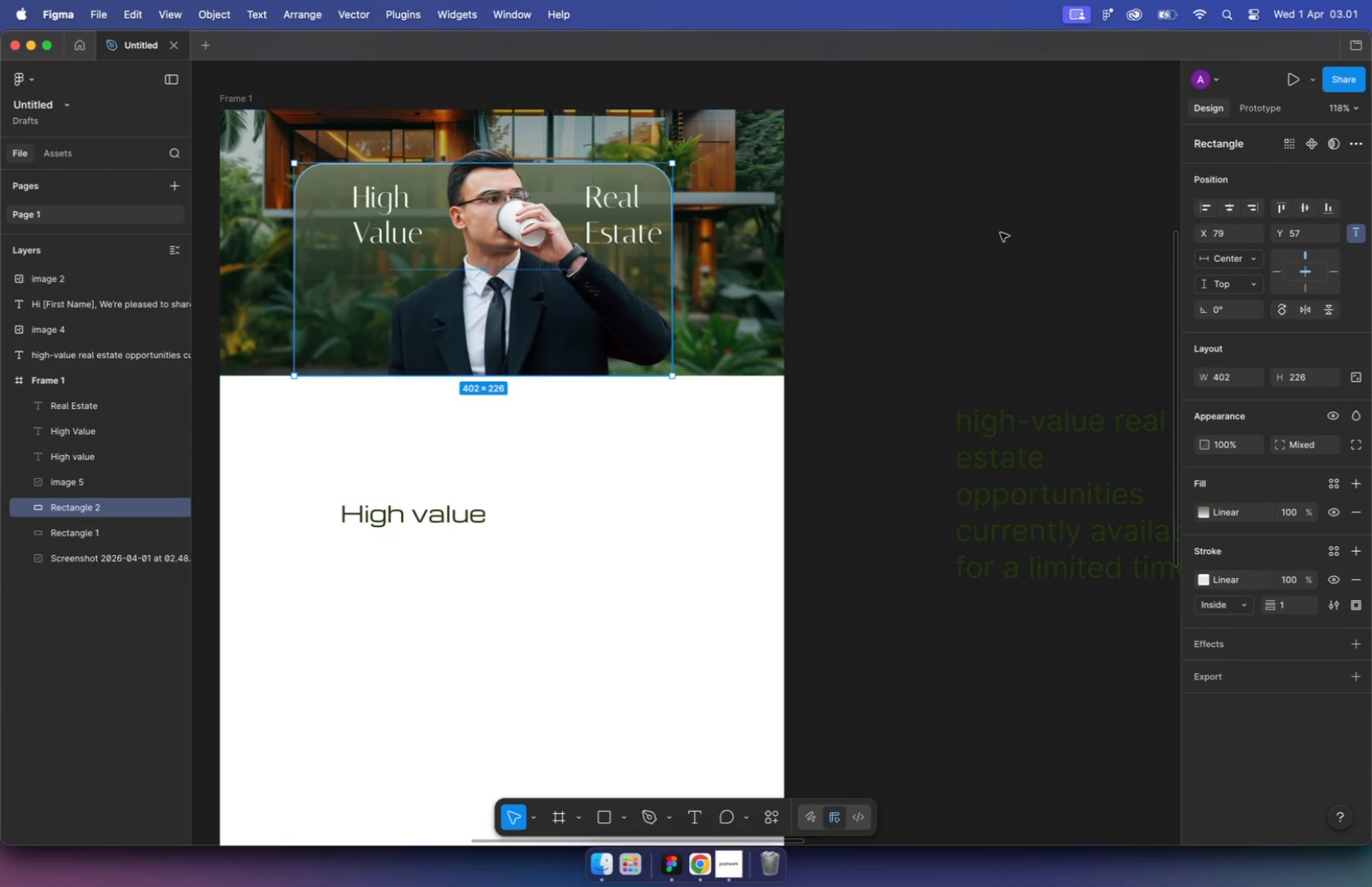 
left_click_drag(start_coordinate=[331, 257], to_coordinate=[294, 259])
 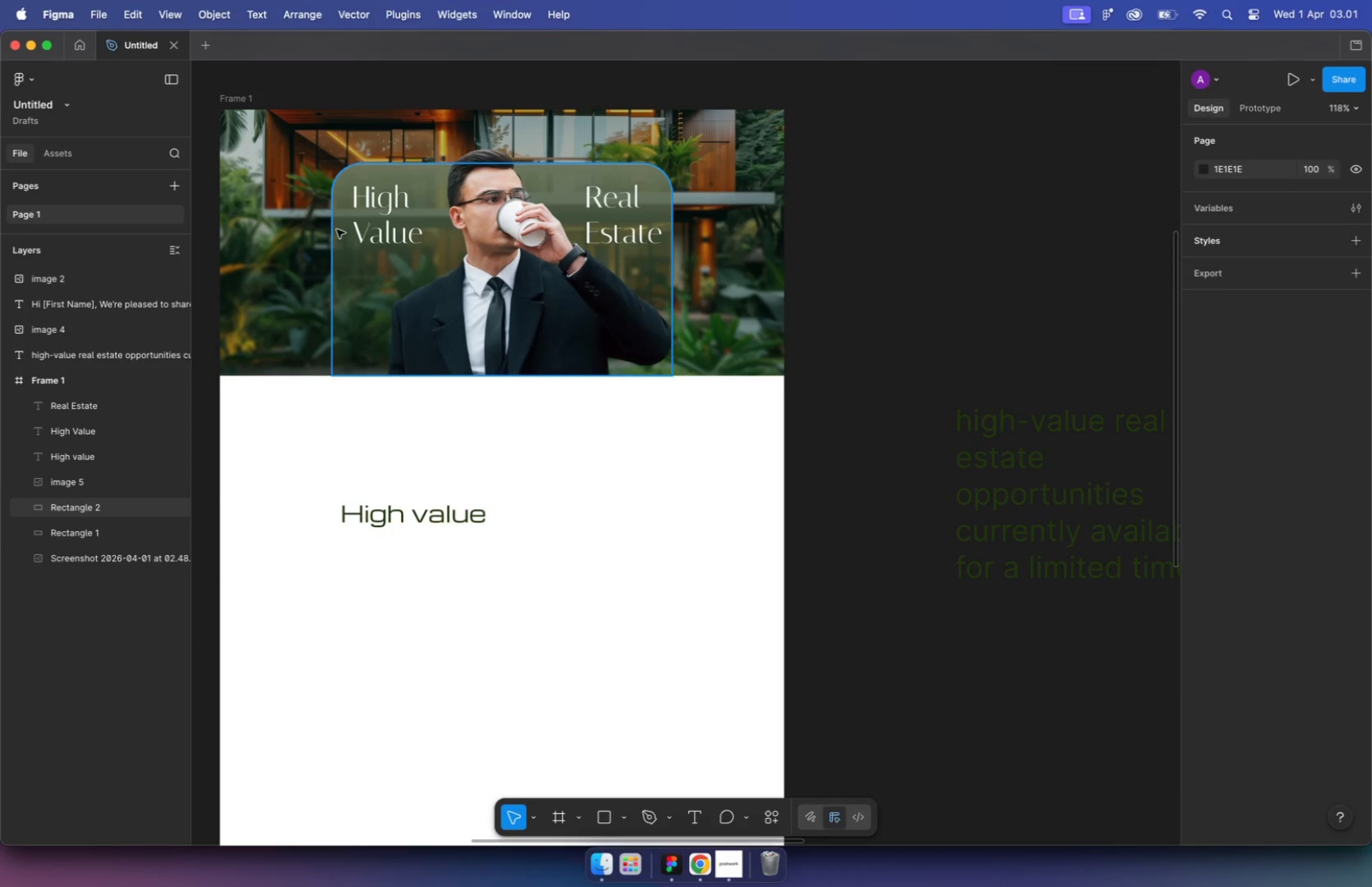 
left_click([1231, 206])
 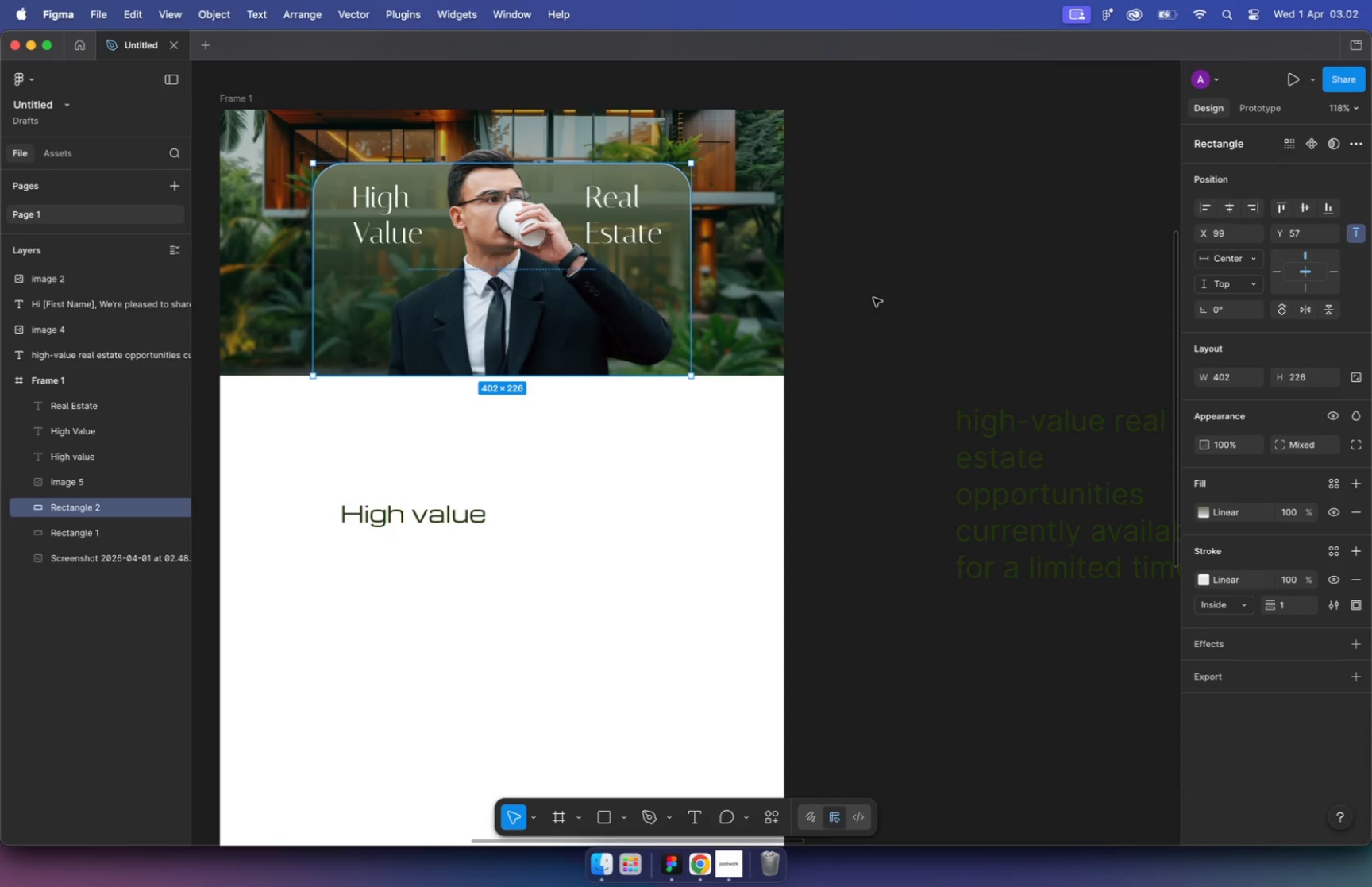 
left_click([851, 295])
 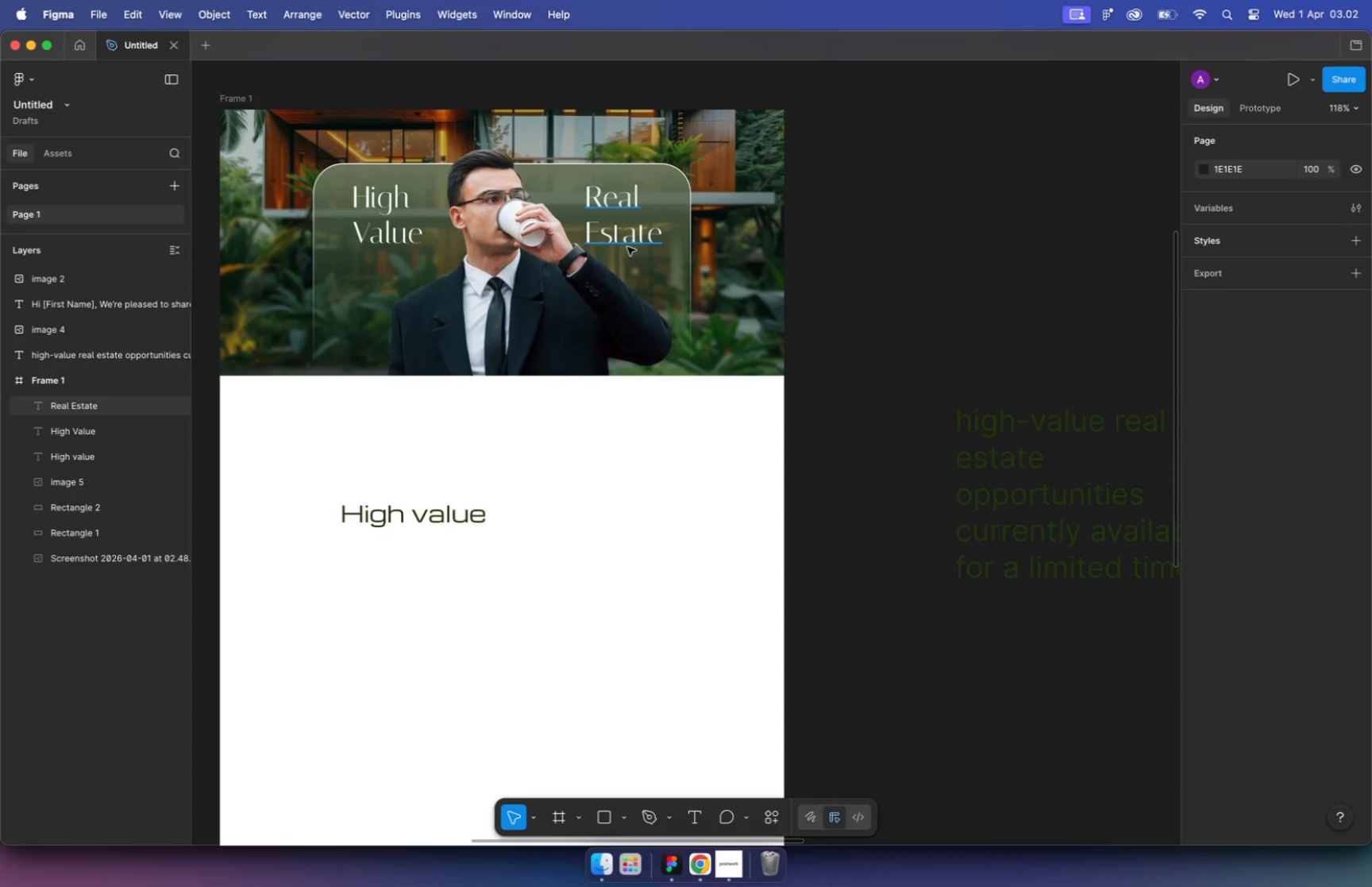 
left_click([627, 245])
 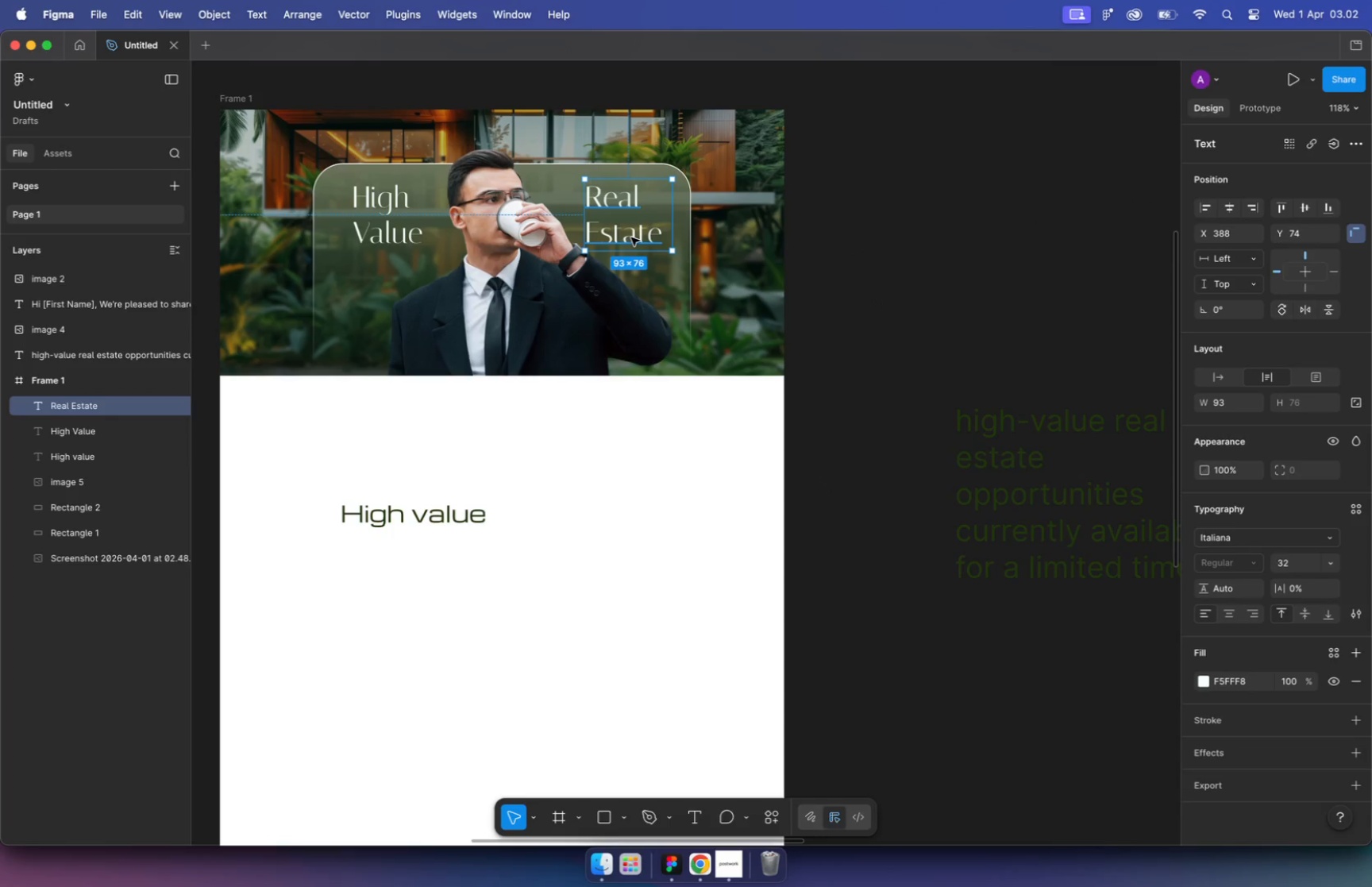 
left_click_drag(start_coordinate=[631, 237], to_coordinate=[647, 239])
 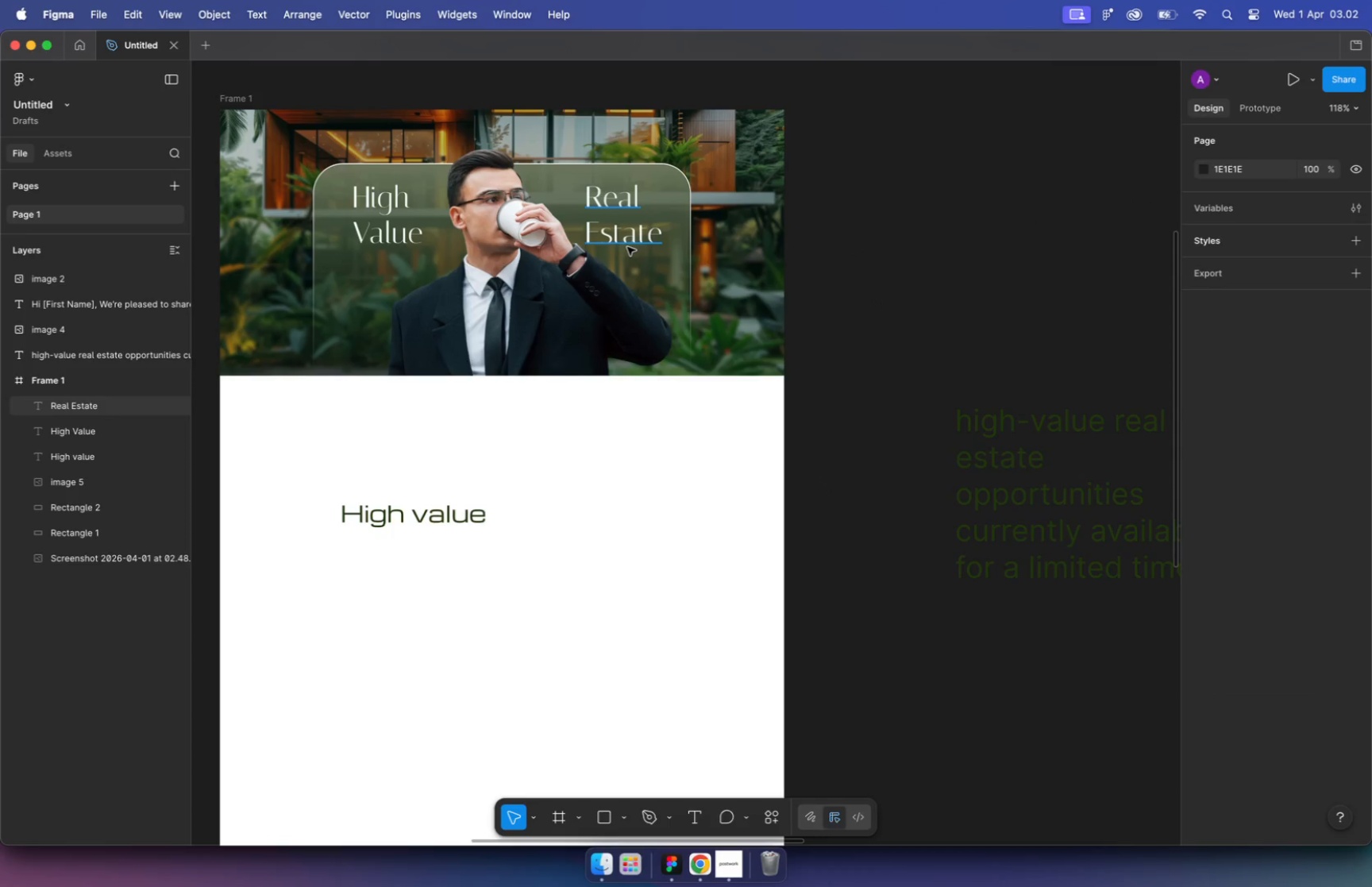 
hold_key(key=ShiftLeft, duration=0.97)
 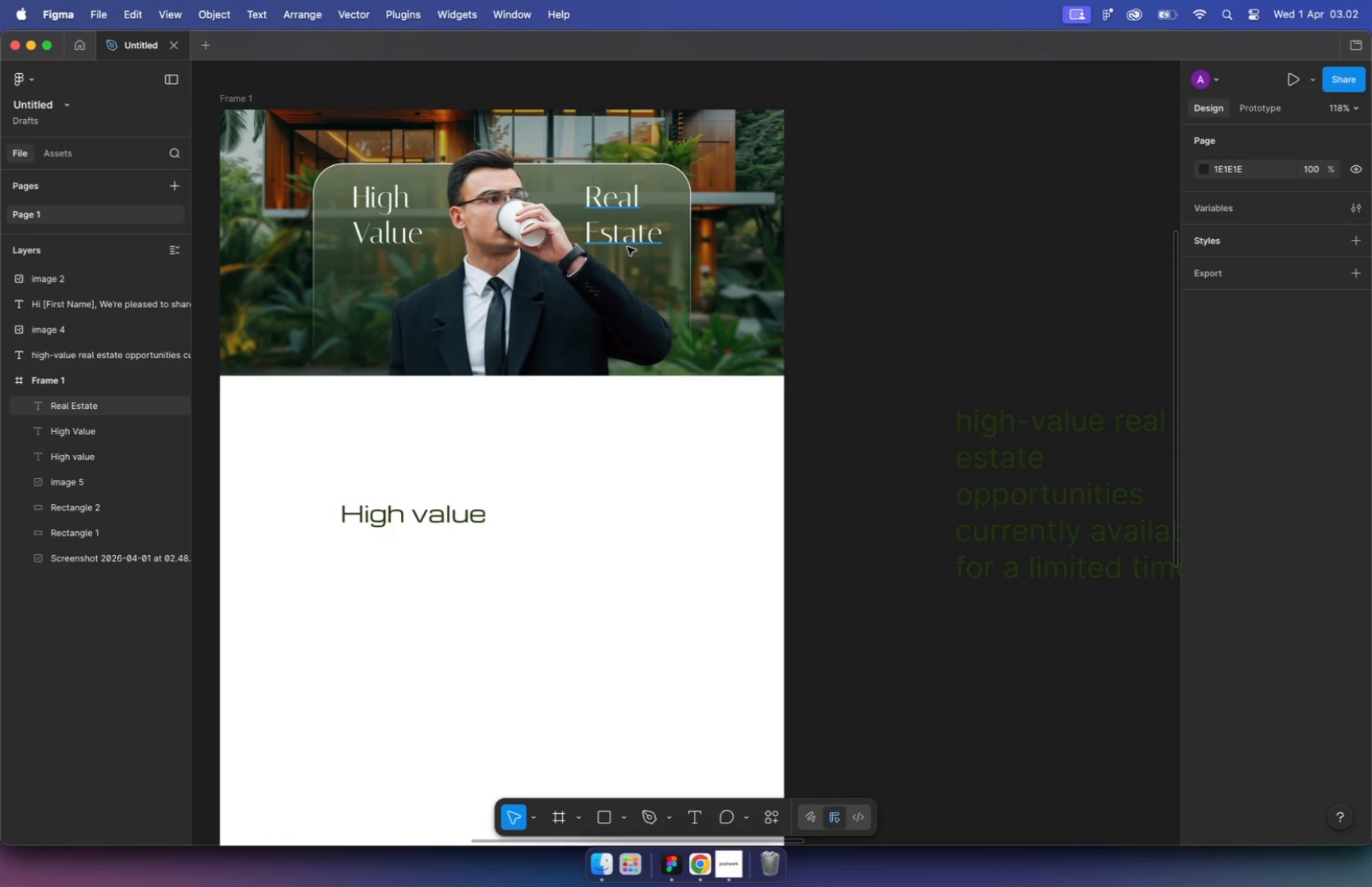 
left_click([374, 232])
 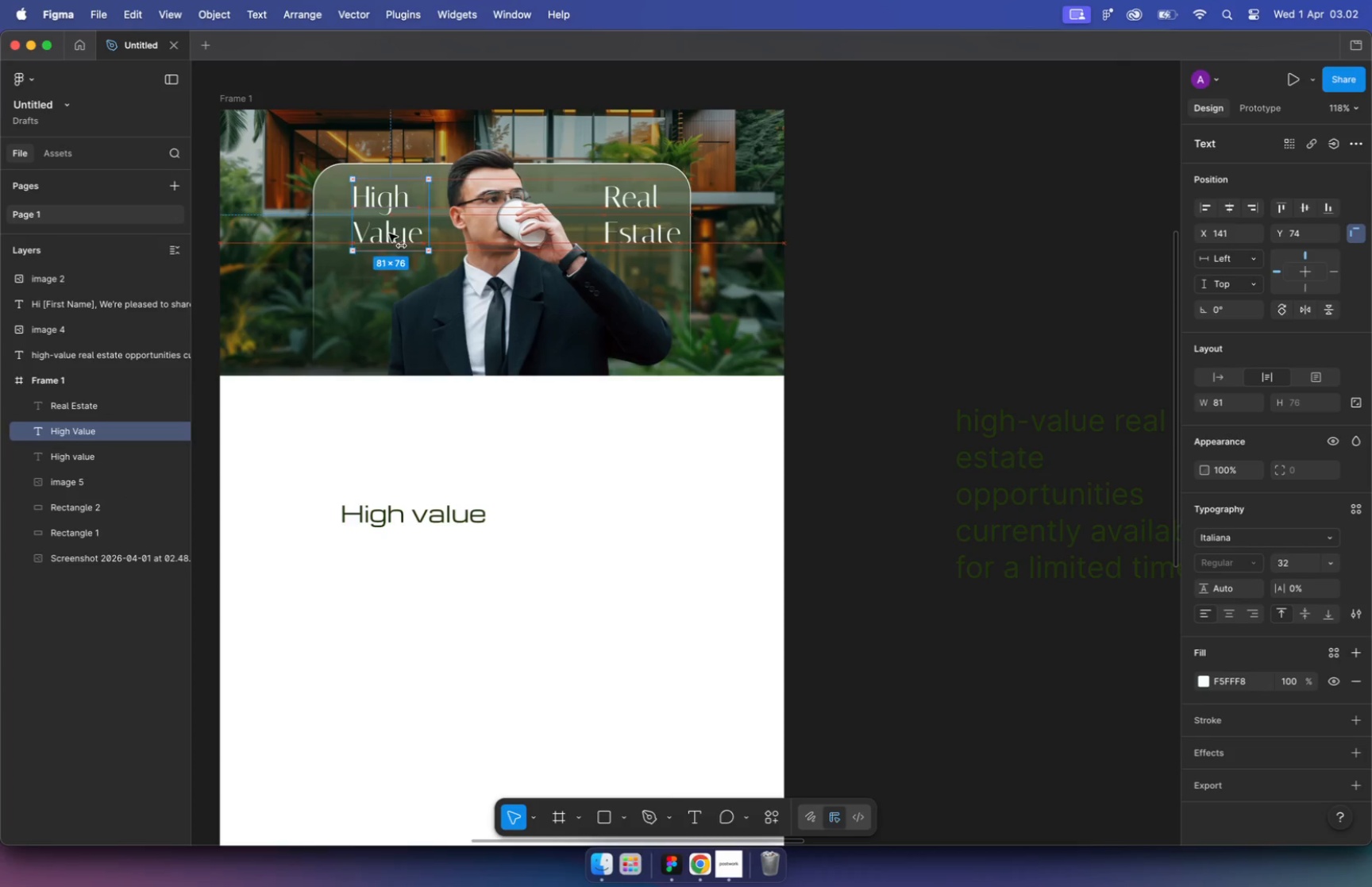 
left_click_drag(start_coordinate=[394, 233], to_coordinate=[376, 235])
 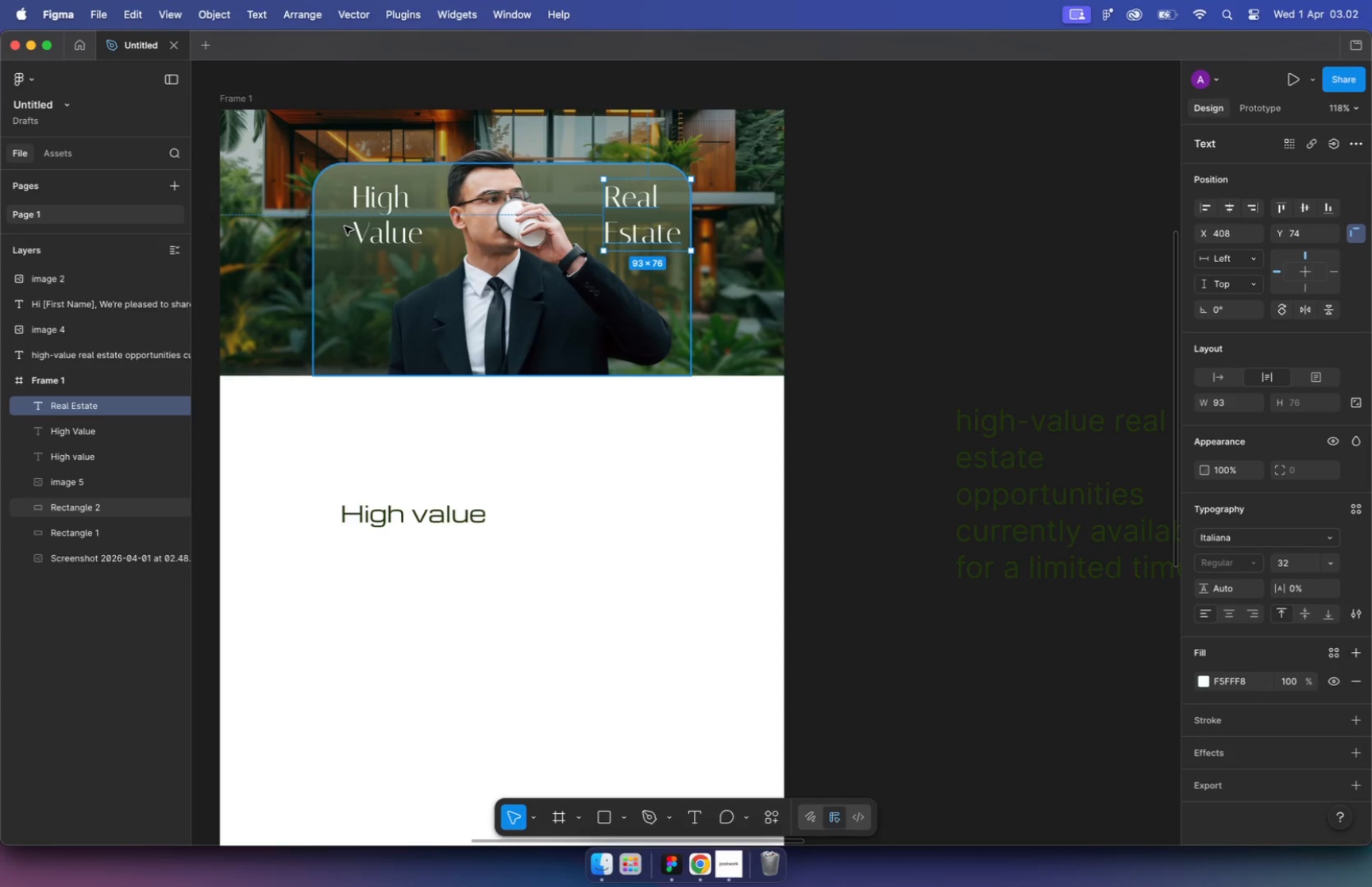 
hold_key(key=ShiftLeft, duration=1.16)
 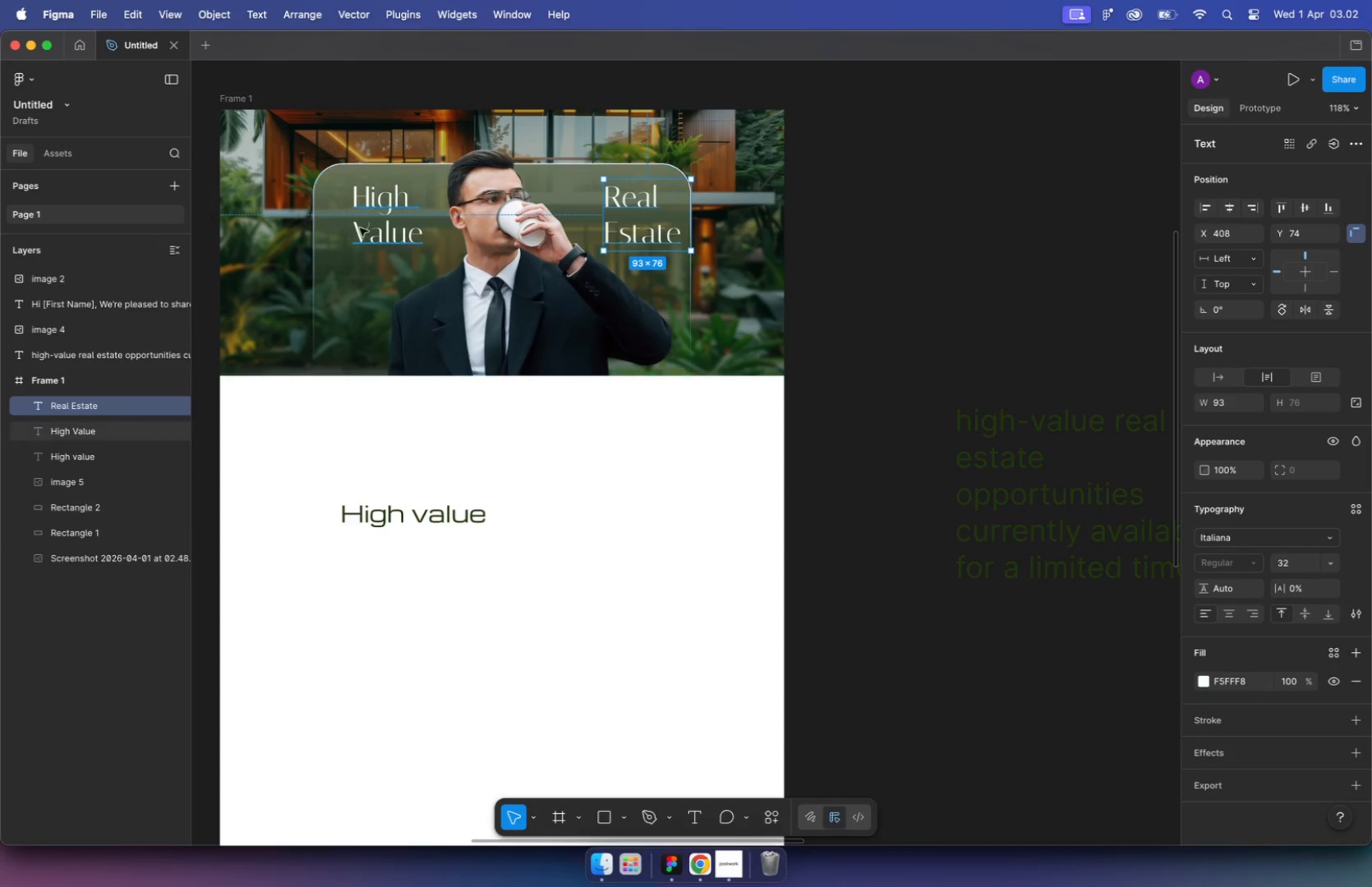 
left_click([667, 230])
 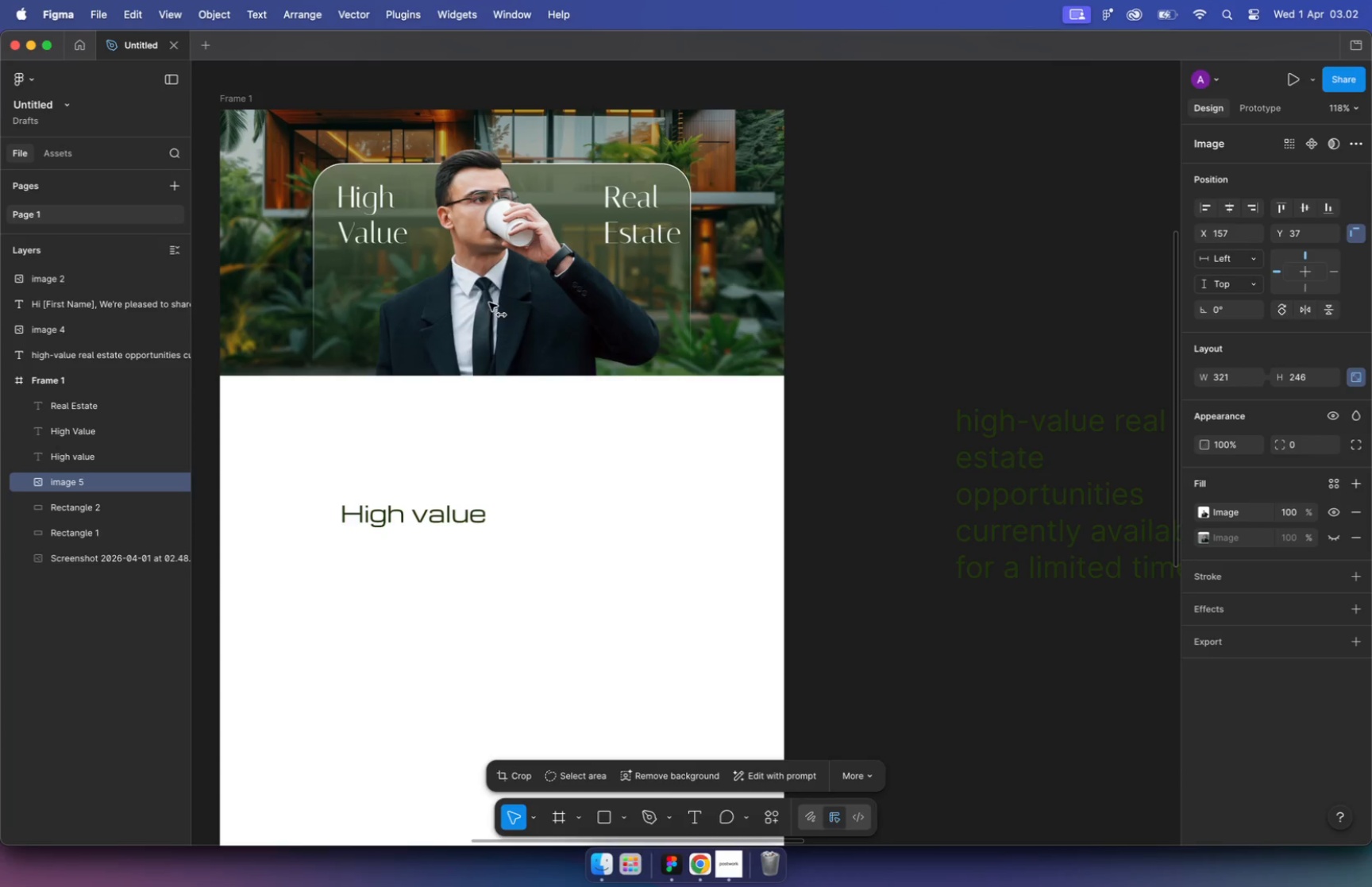 
left_click_drag(start_coordinate=[503, 303], to_coordinate=[486, 303])
 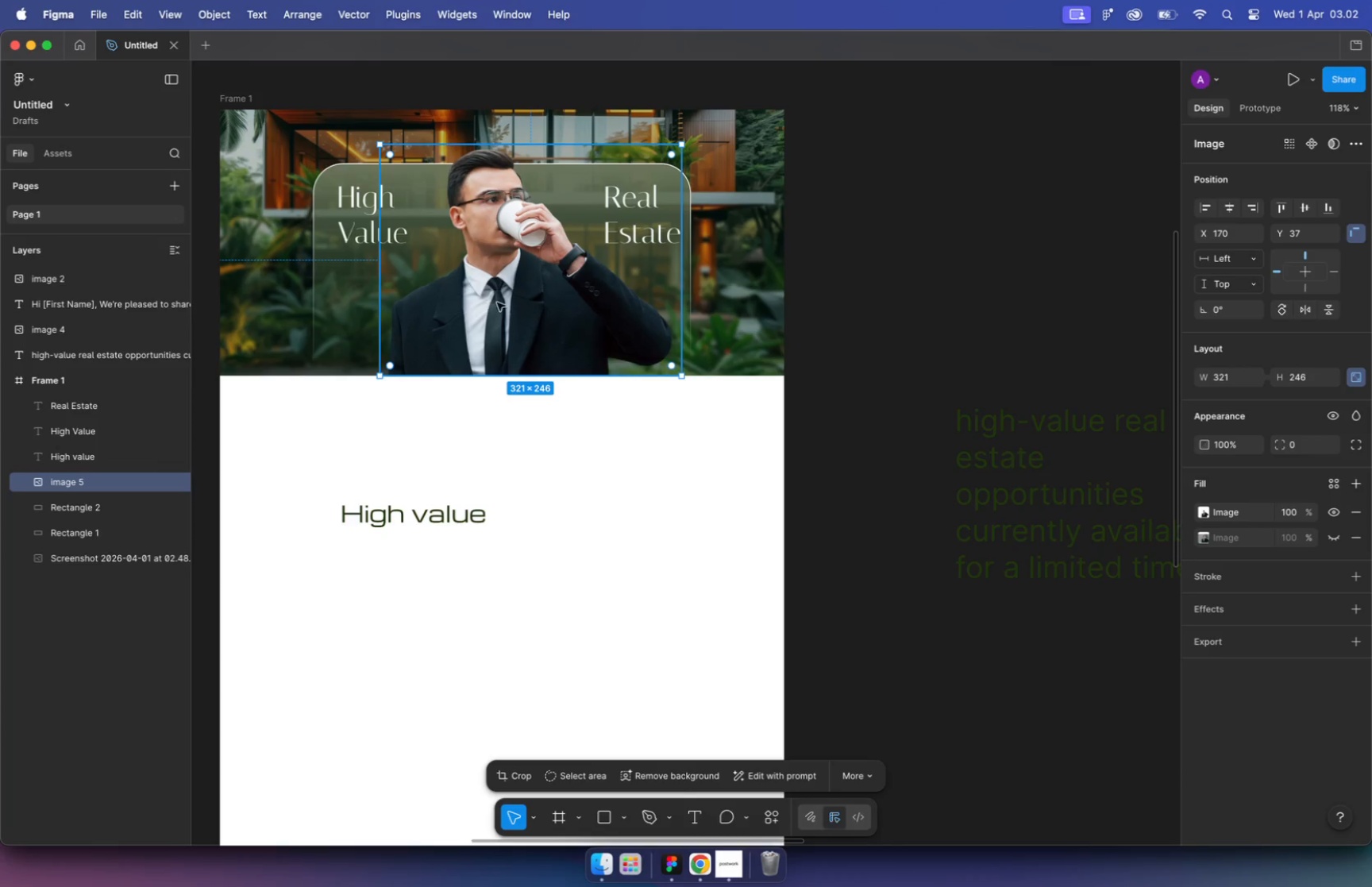 
hold_key(key=ShiftLeft, duration=1.66)
 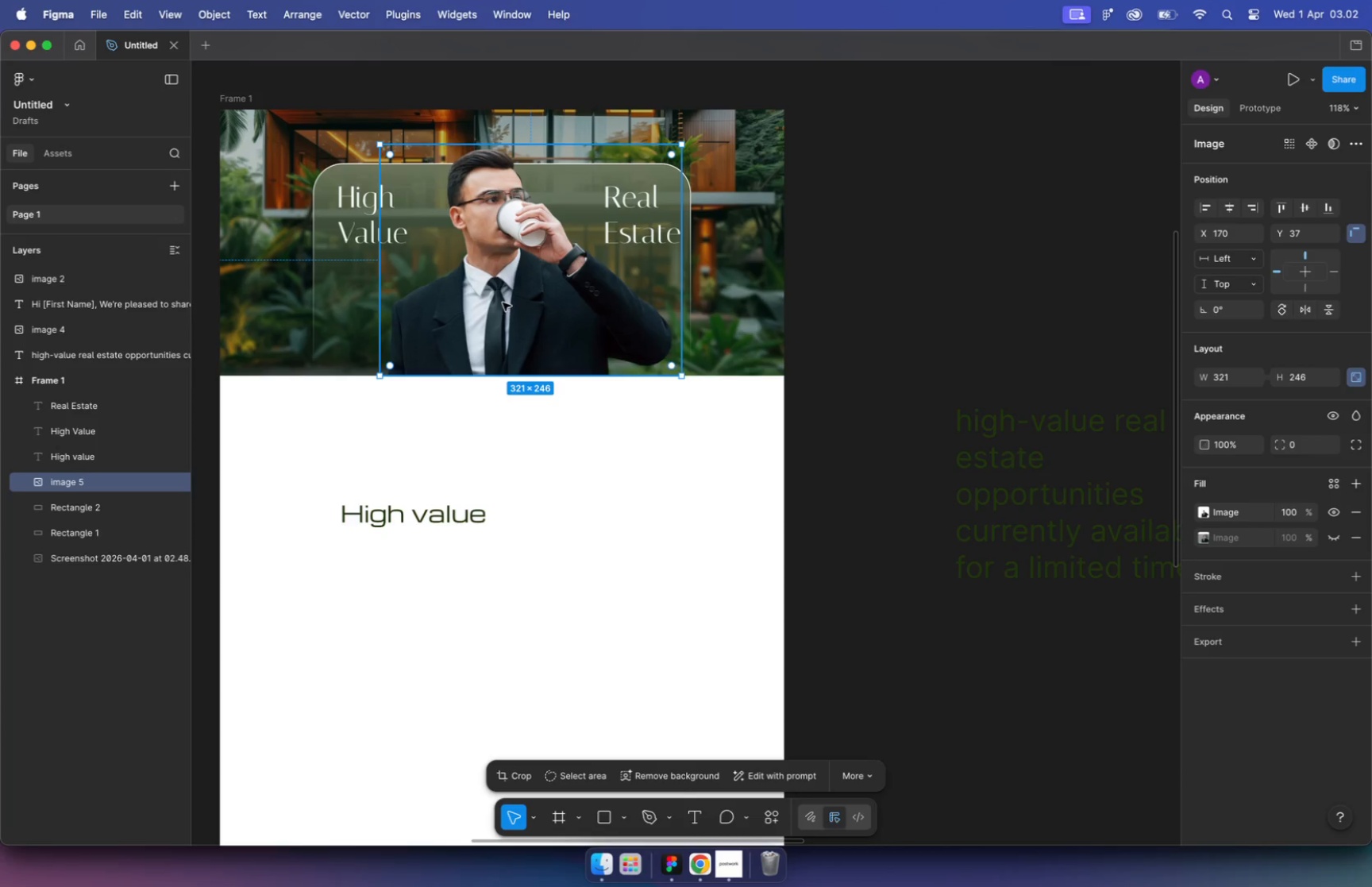 
left_click([653, 229])
 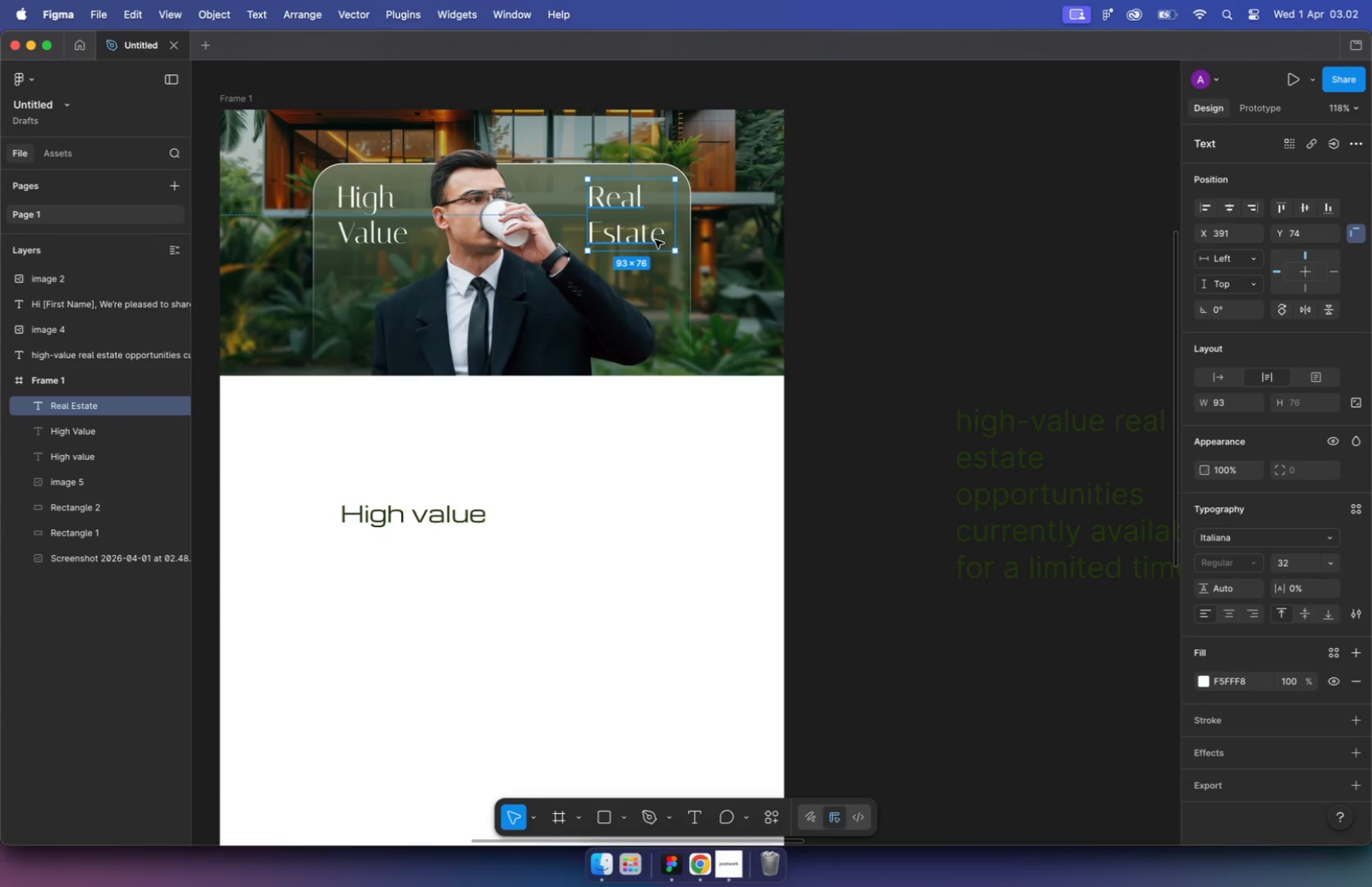 
left_click_drag(start_coordinate=[672, 230], to_coordinate=[657, 233])
 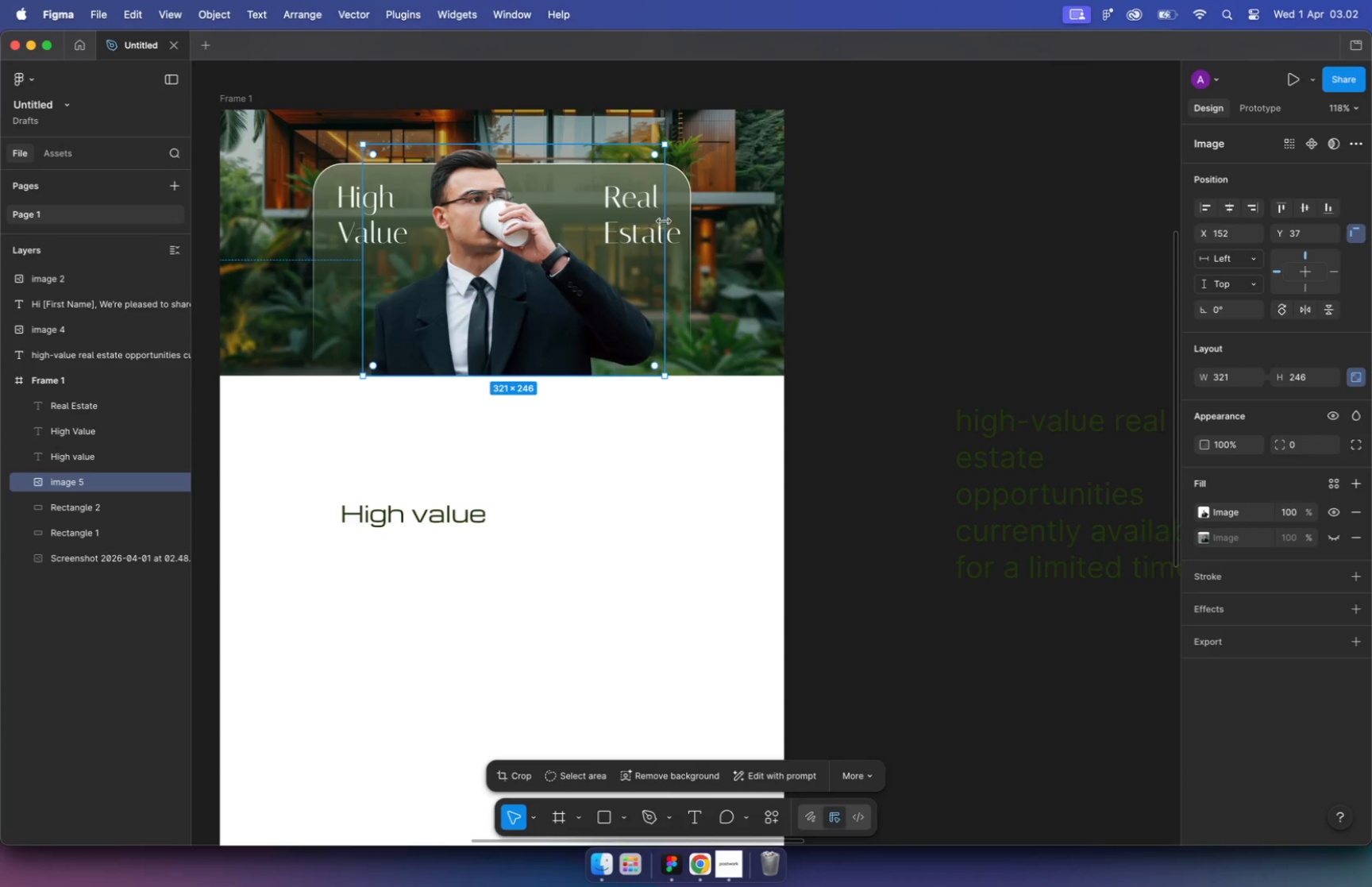 
hold_key(key=ShiftLeft, duration=0.89)
 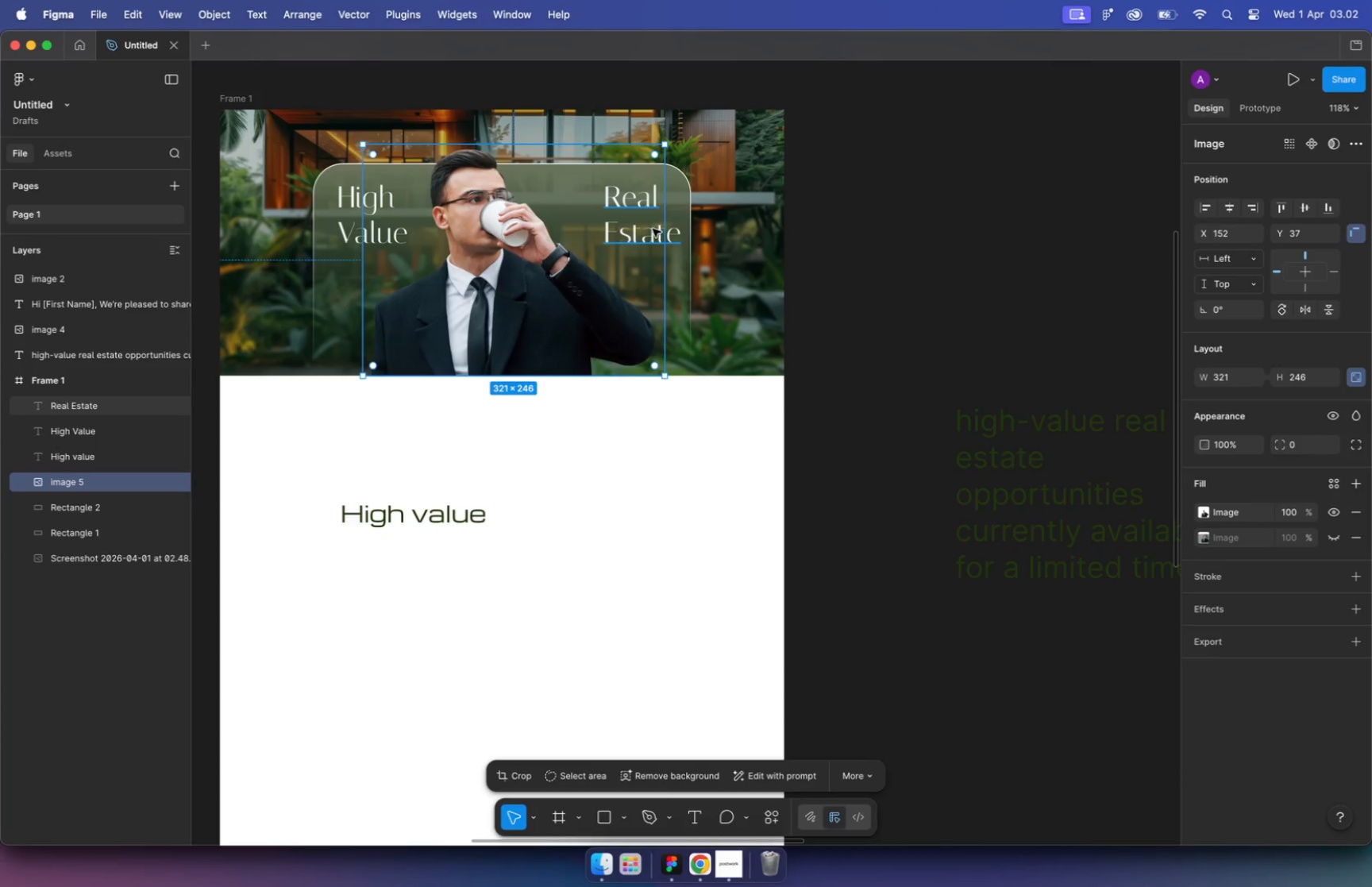 
left_click_drag(start_coordinate=[680, 214], to_coordinate=[719, 210])
 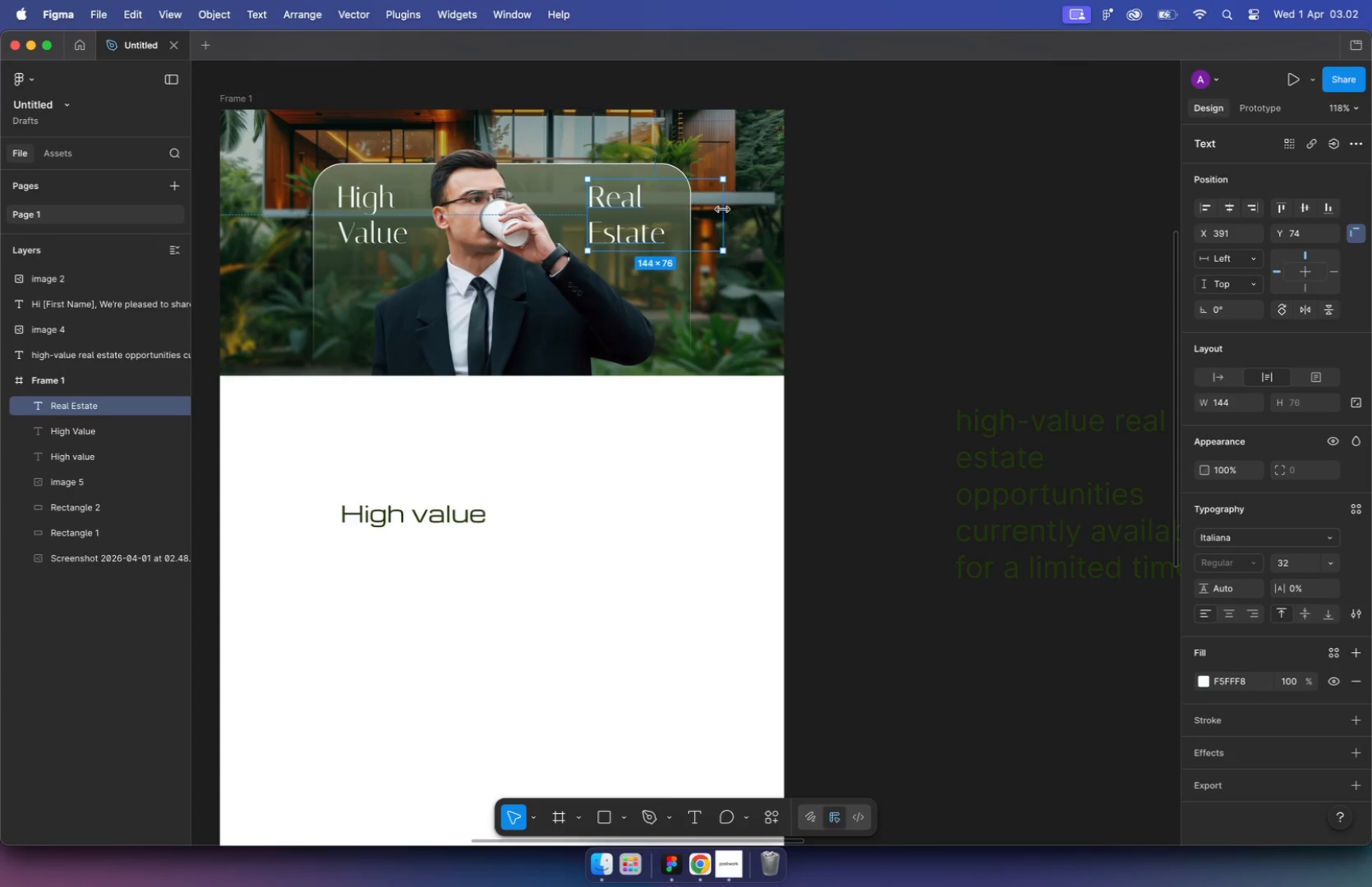 
left_click([598, 230])
 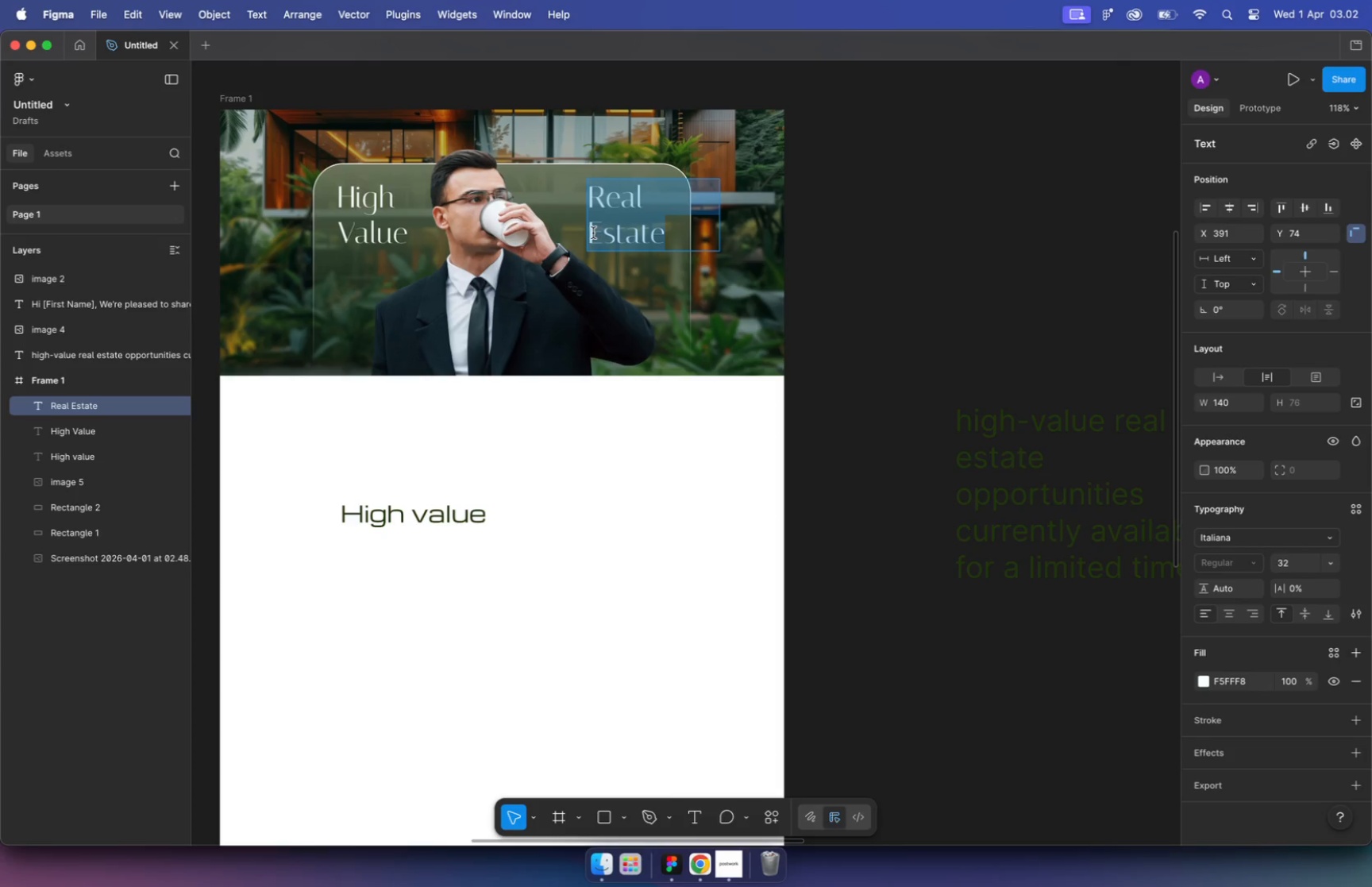 
left_click([588, 233])
 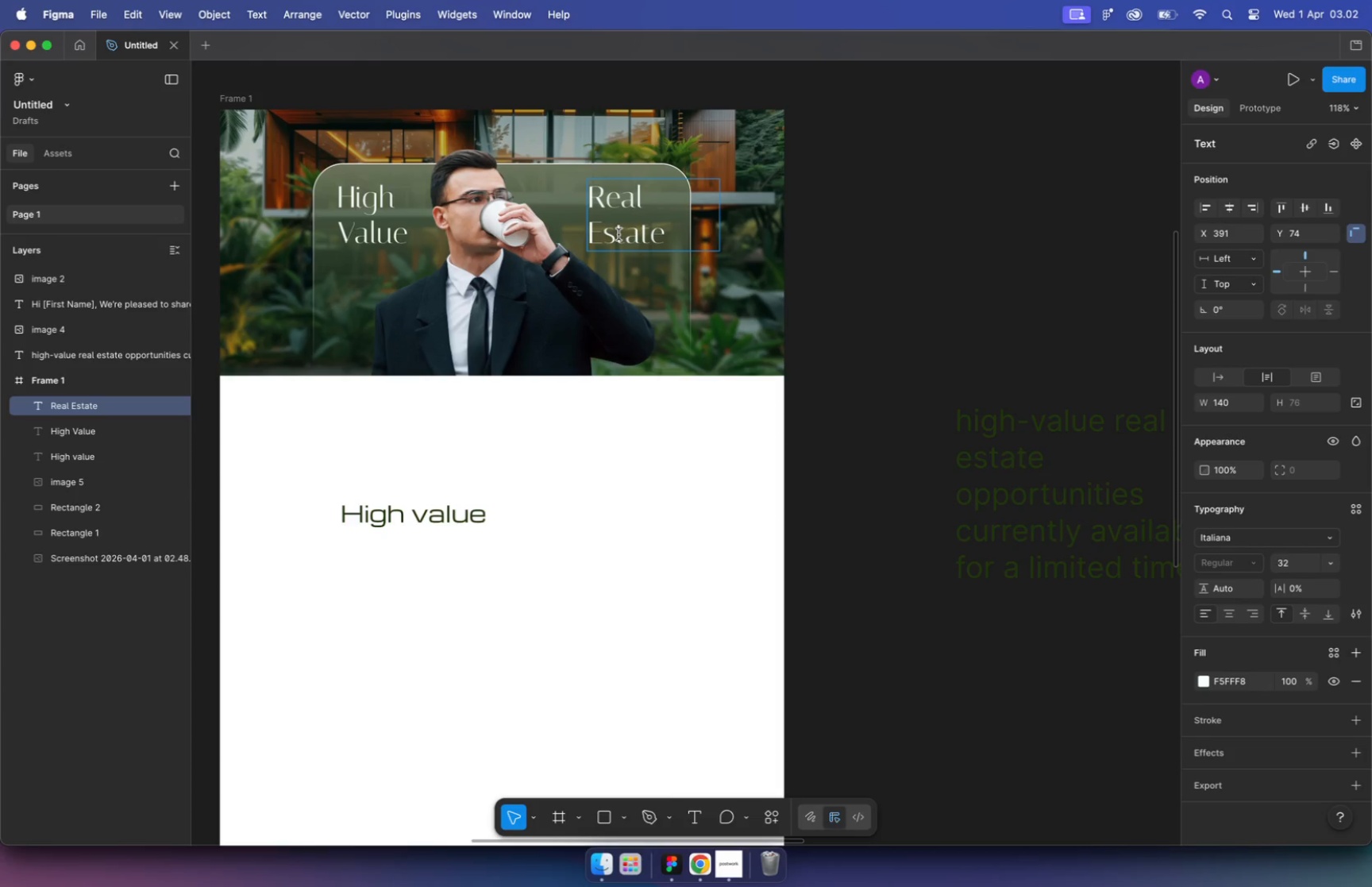 
key(Backspace)
 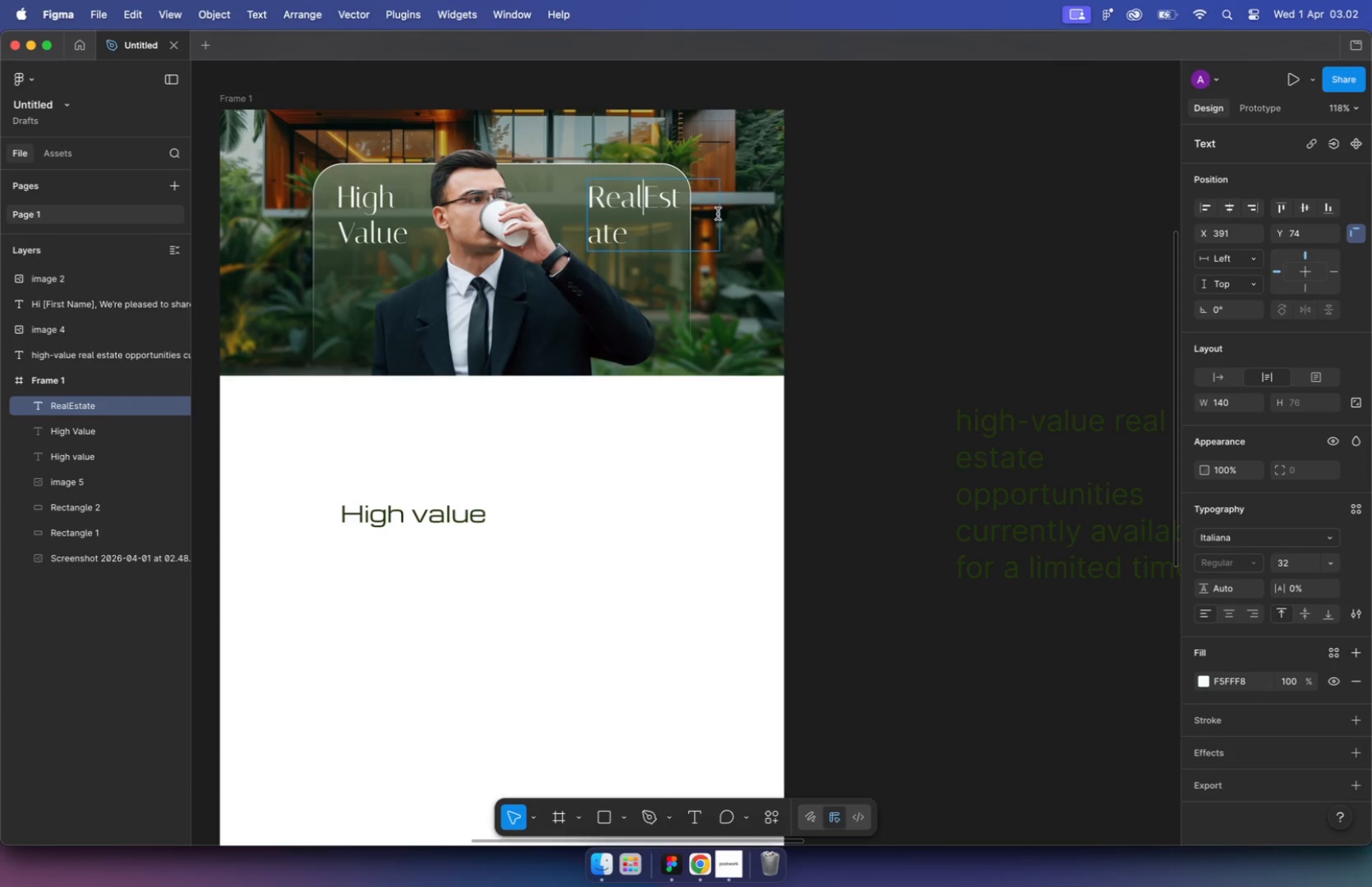 
left_click([835, 243])
 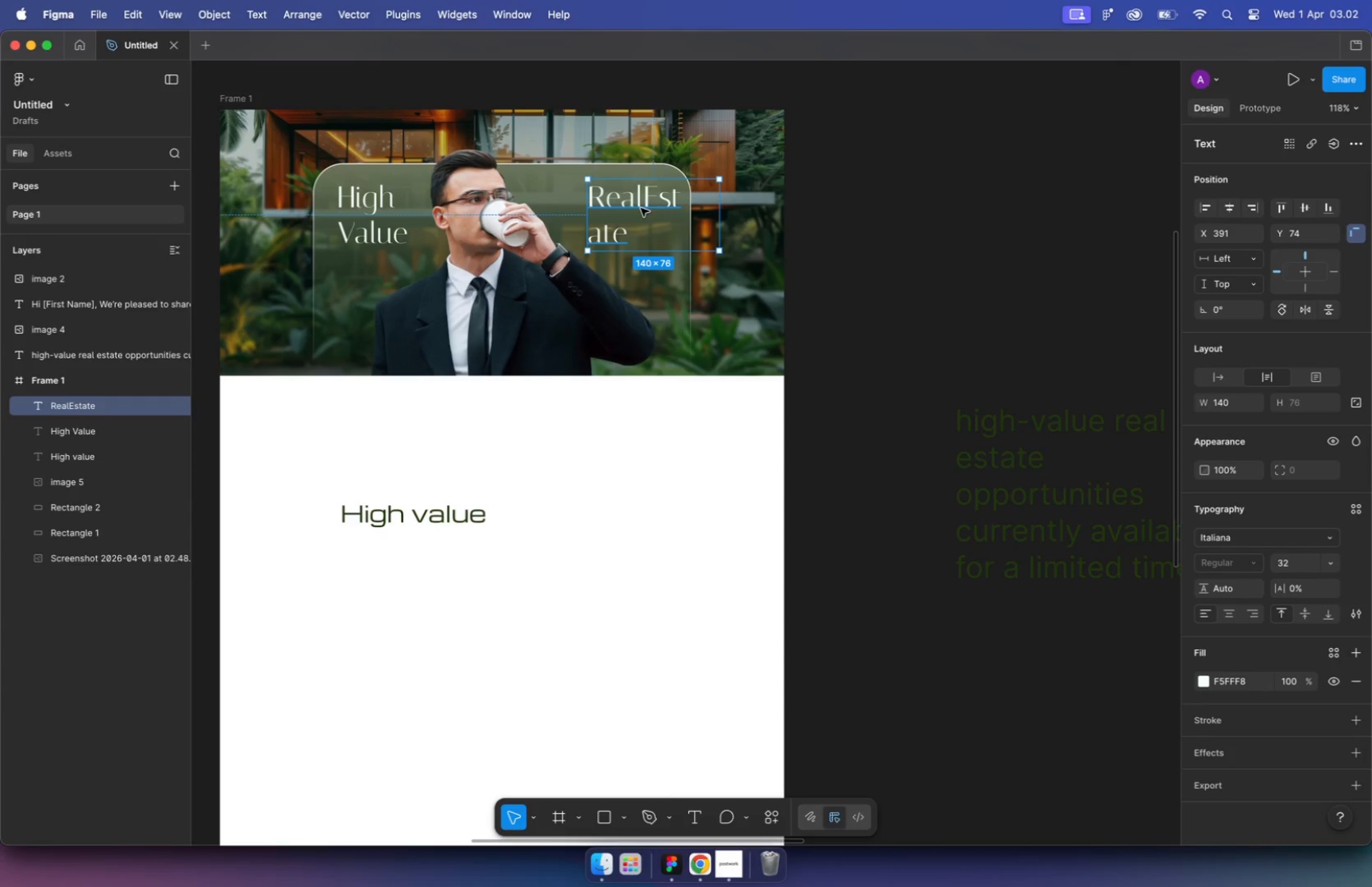 
double_click([644, 203])
 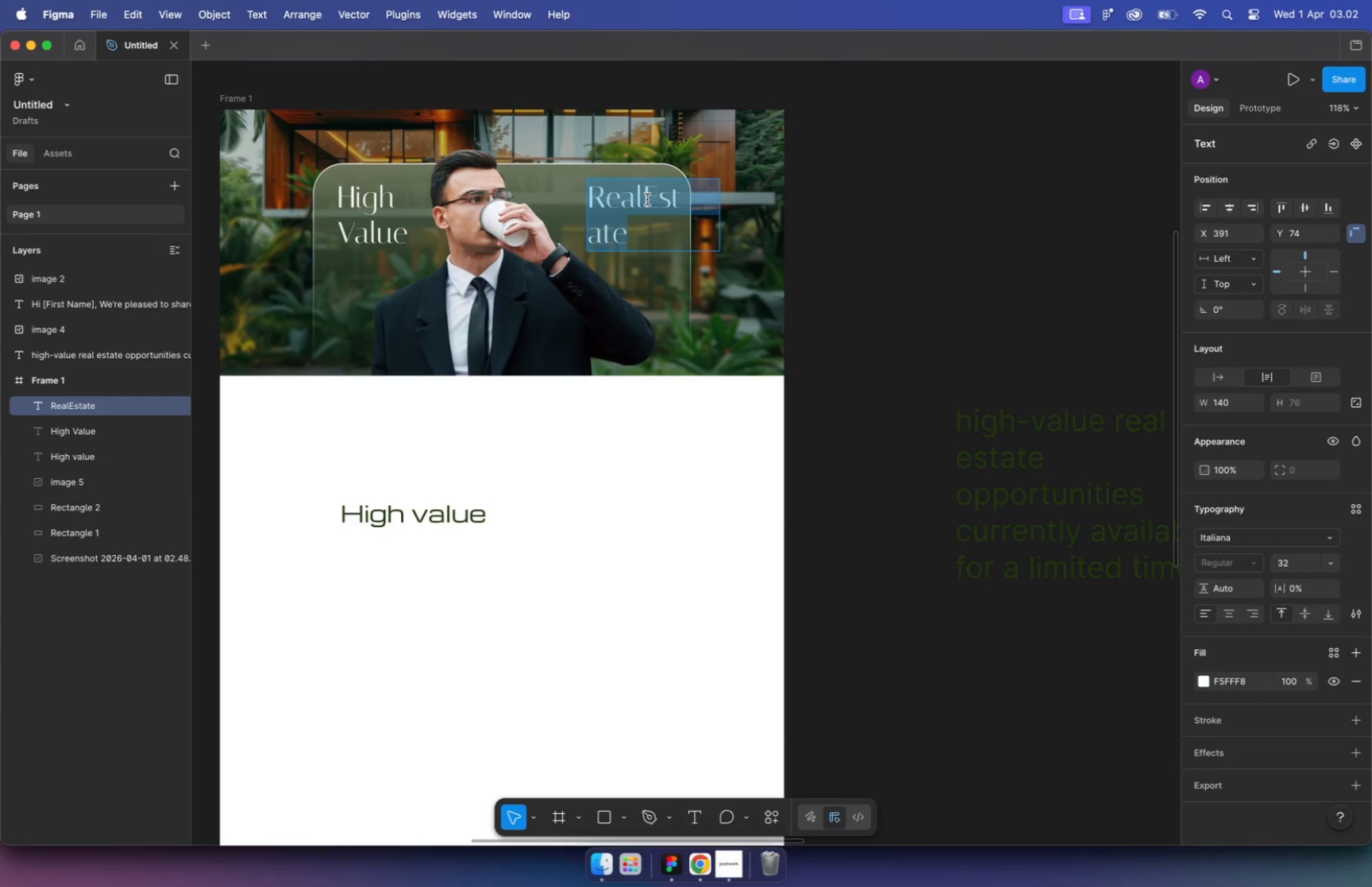 
triple_click([647, 199])
 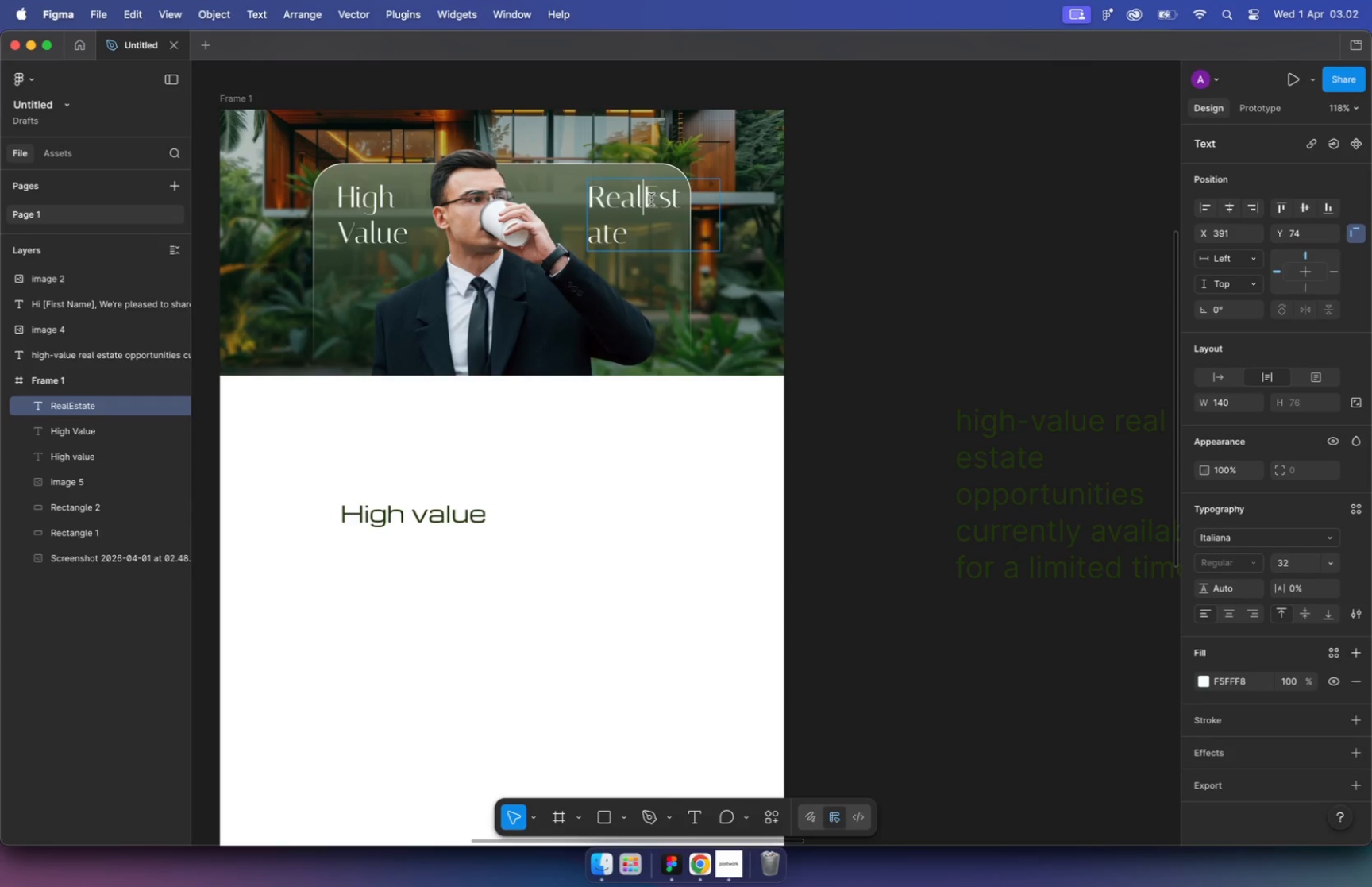 
key(Space)
 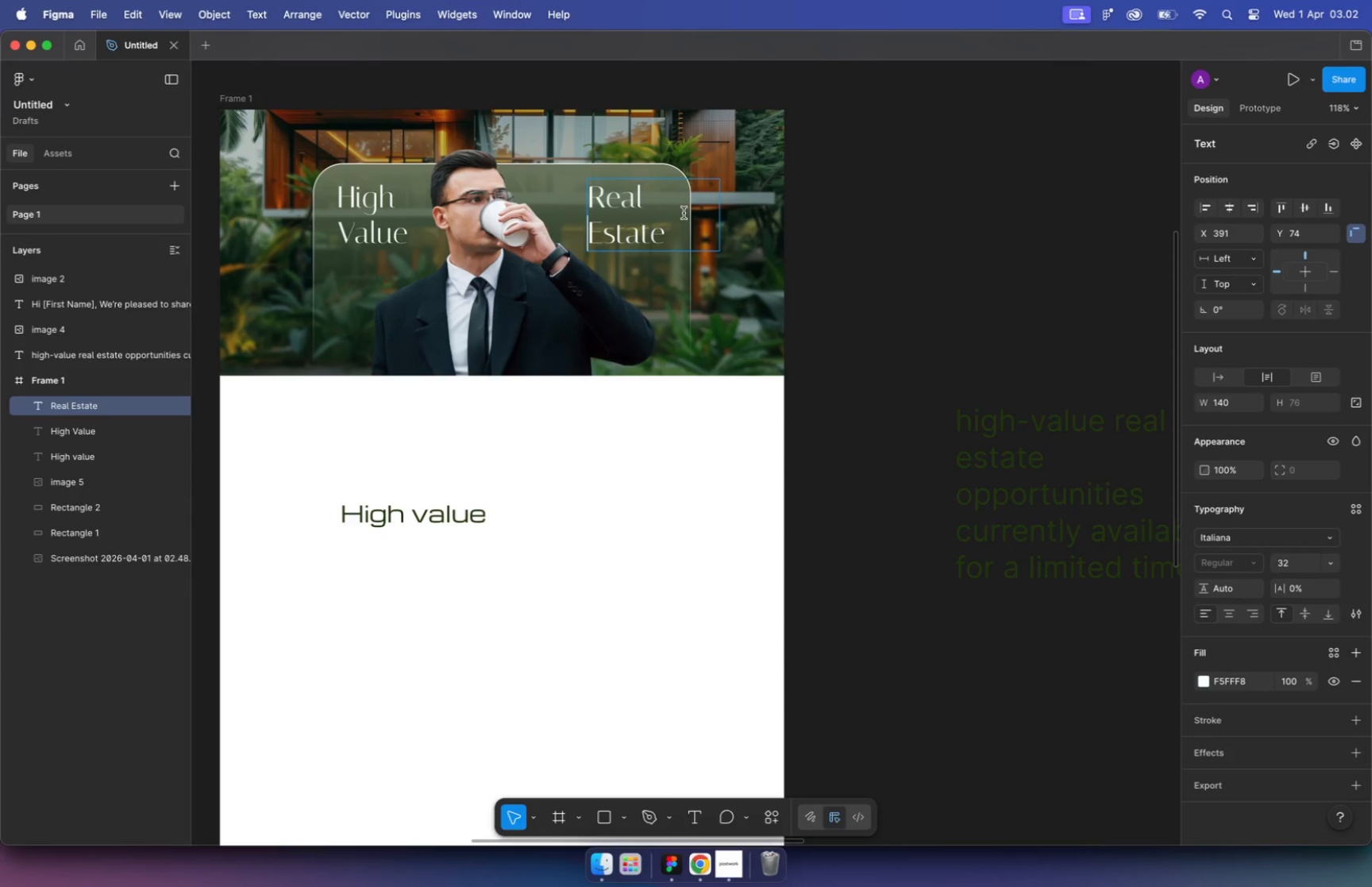 
left_click_drag(start_coordinate=[719, 222], to_coordinate=[731, 222])
 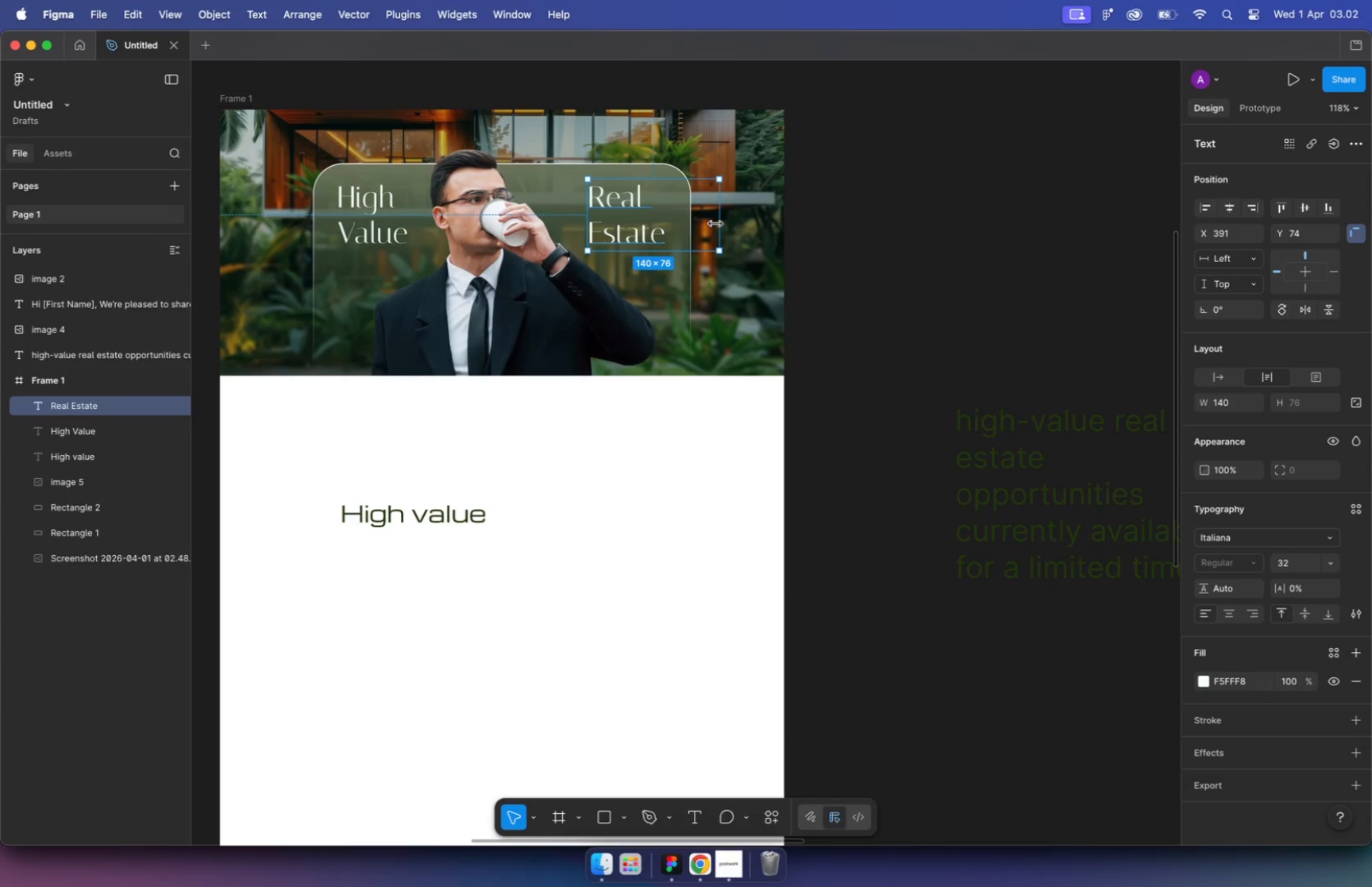 
left_click_drag(start_coordinate=[693, 206], to_coordinate=[646, 207])
 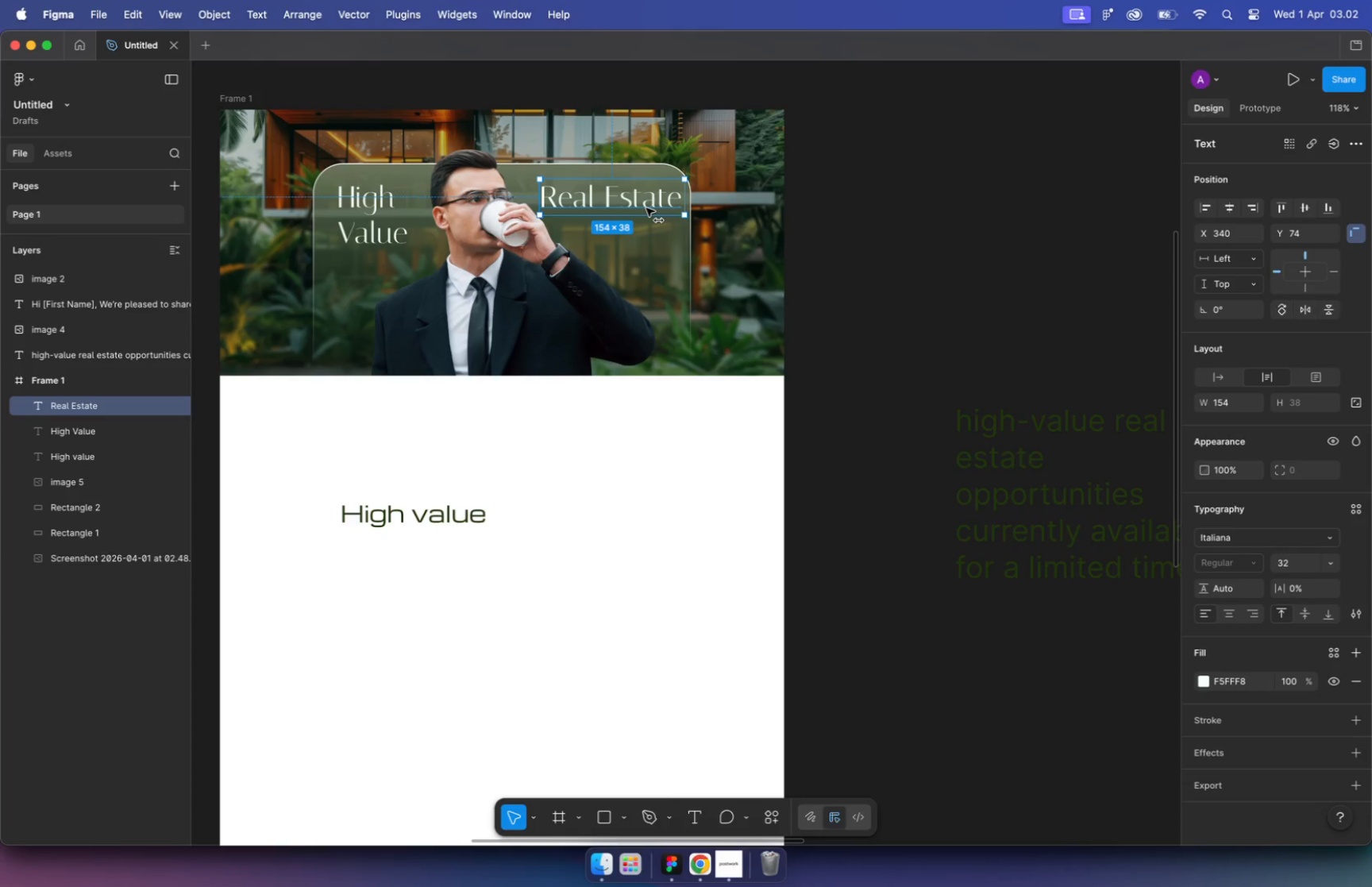 
hold_key(key=ShiftLeft, duration=6.45)
 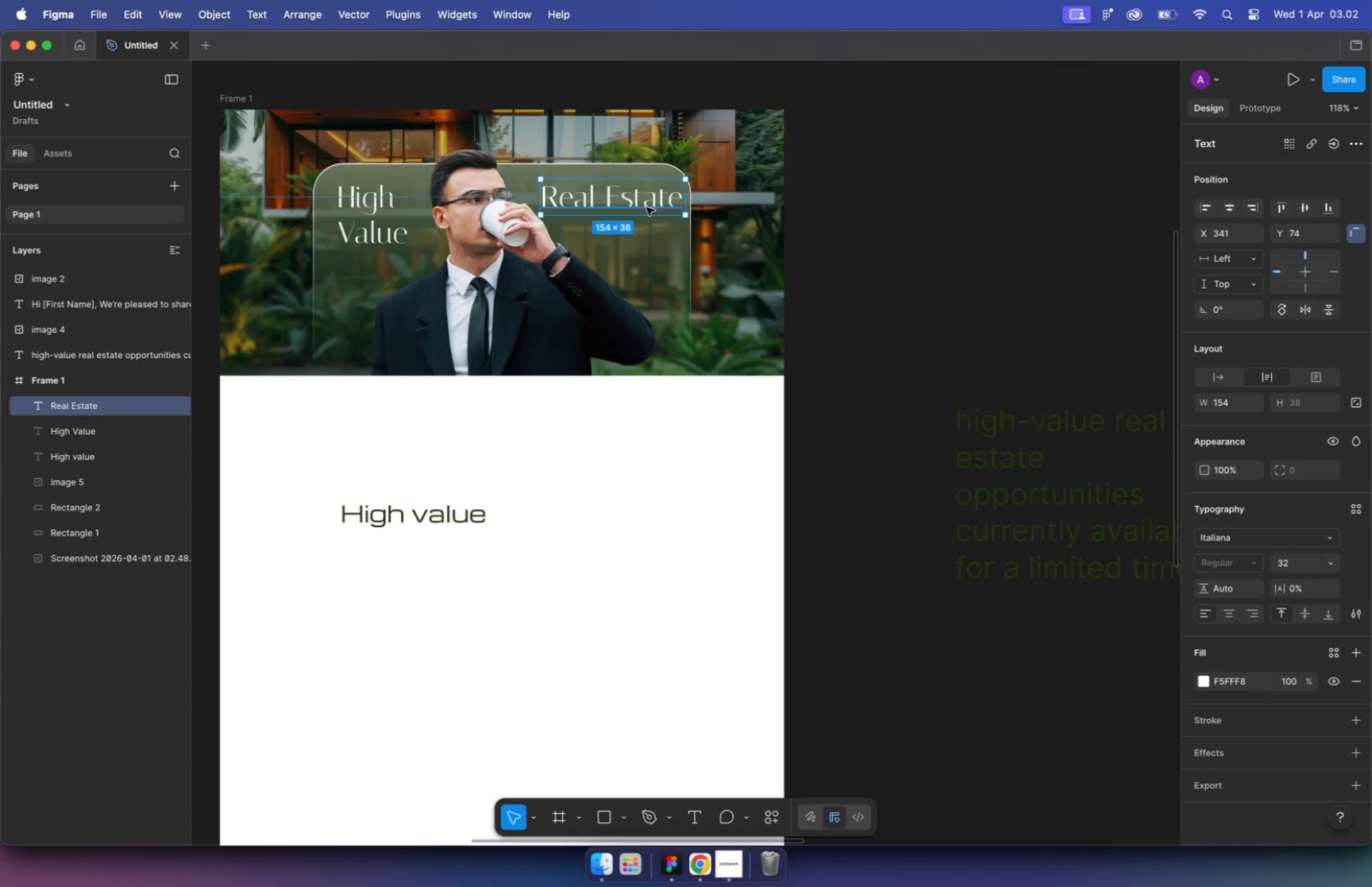 
type(28)
 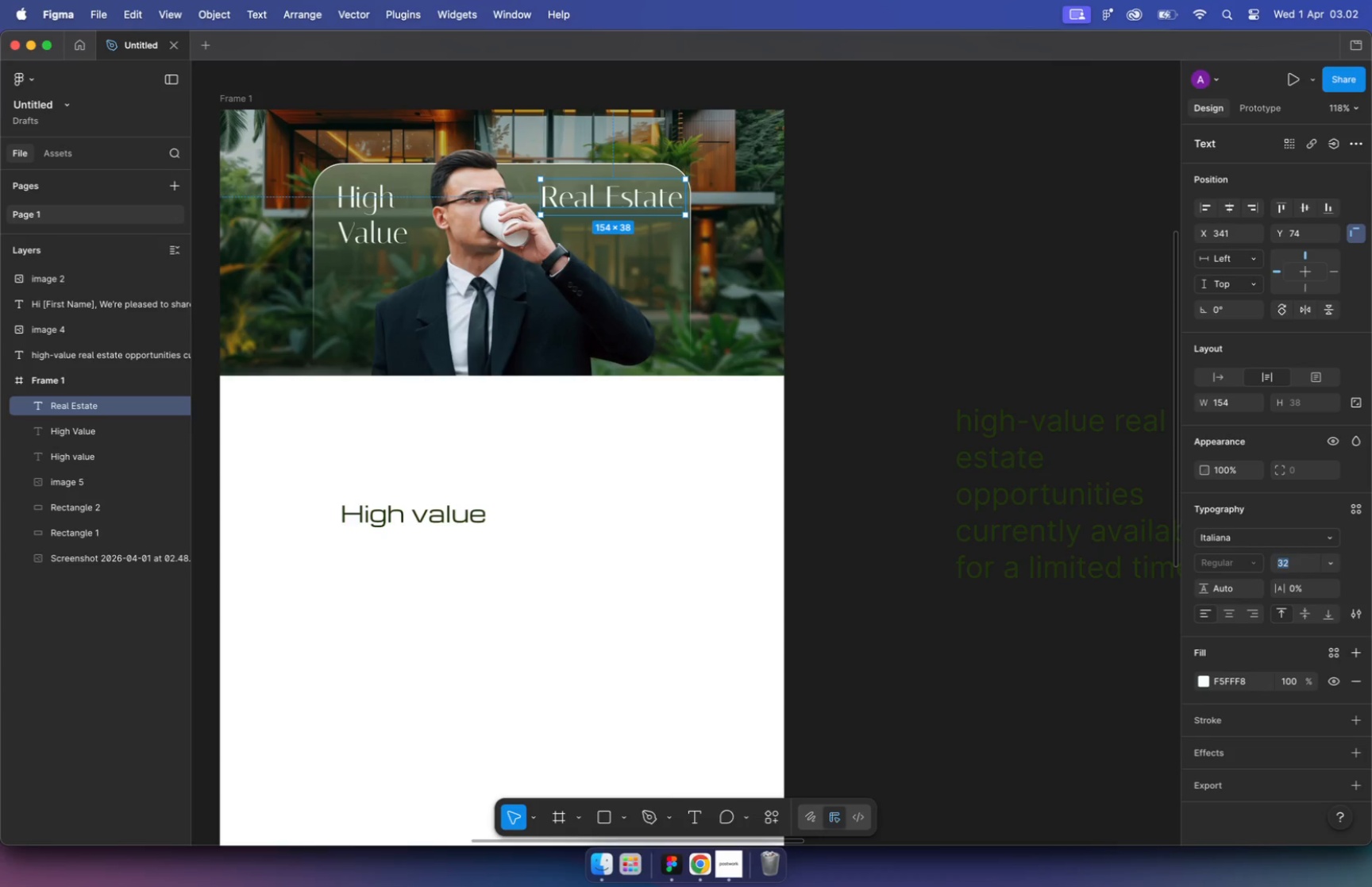 
key(Enter)
 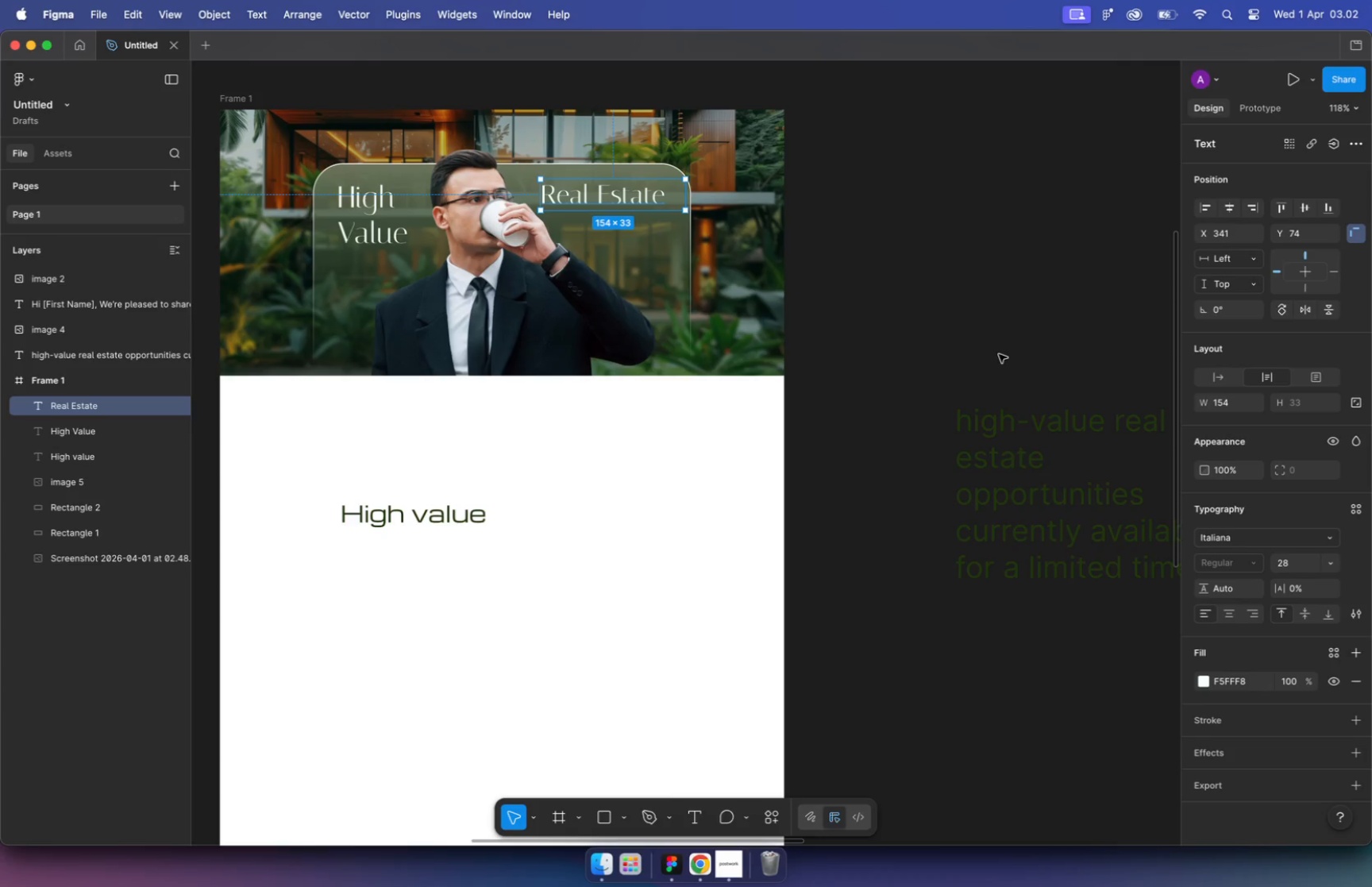 
left_click([658, 193])
 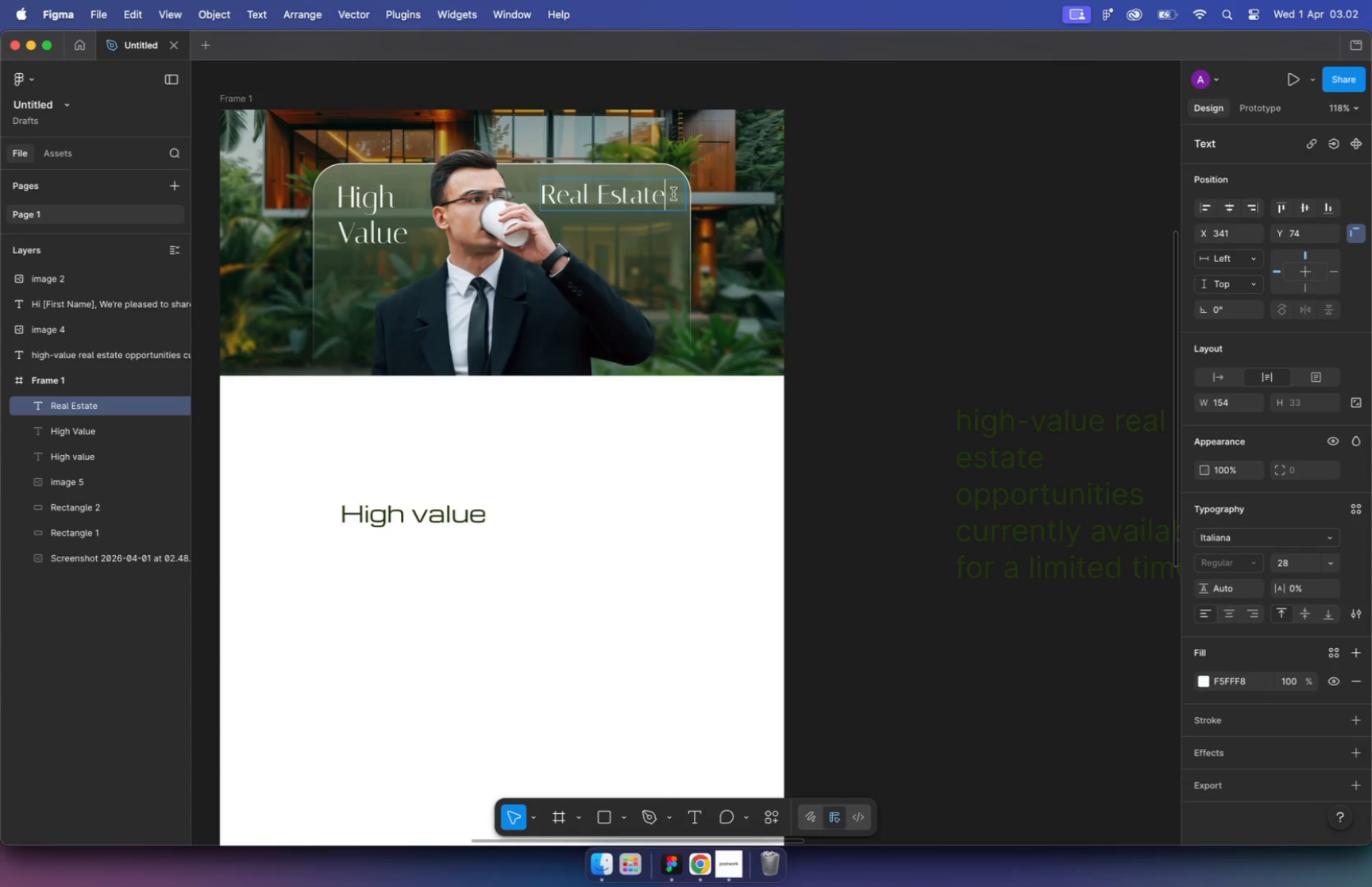 
key(Enter)
 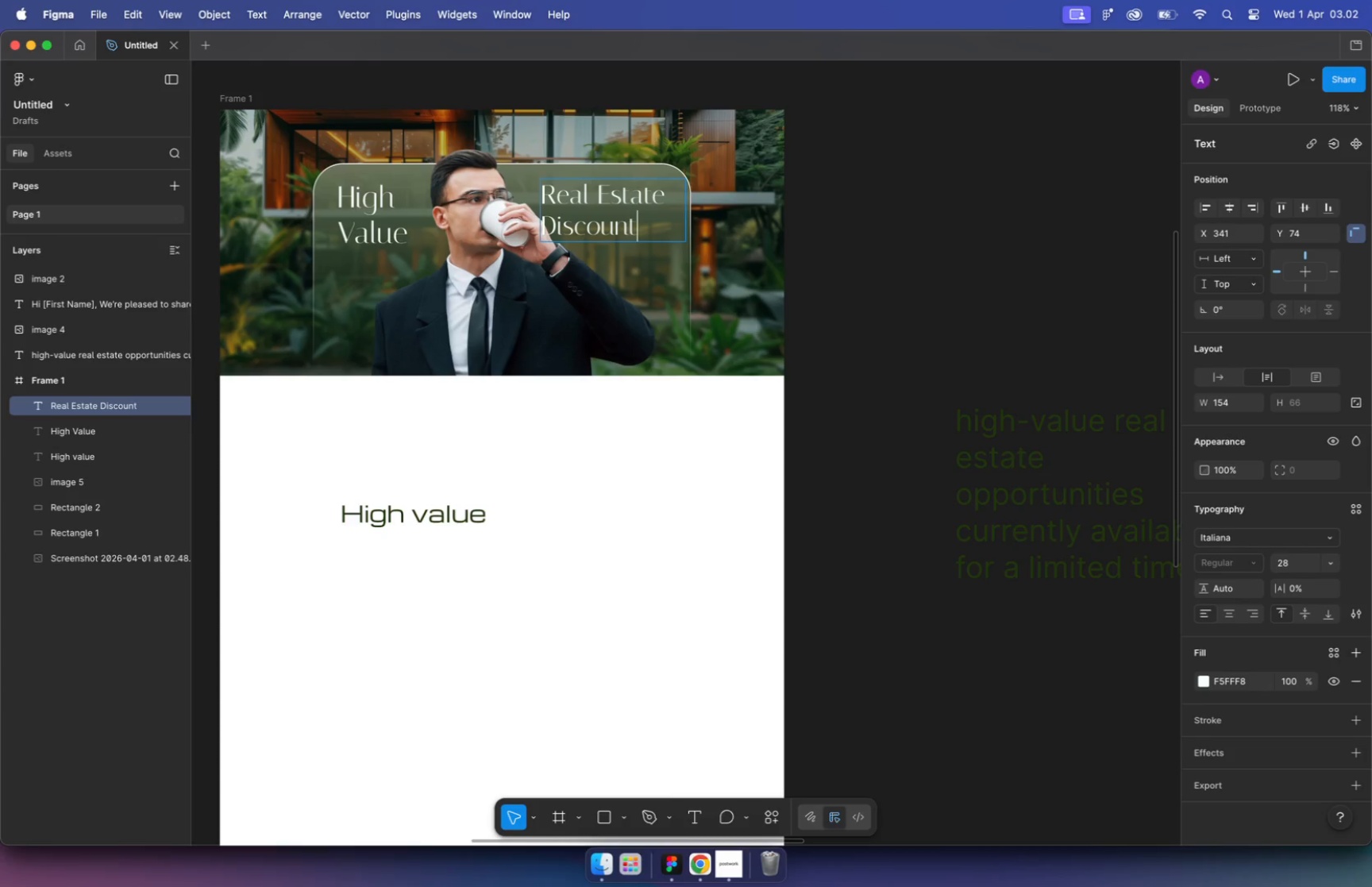 
type(Discount)
 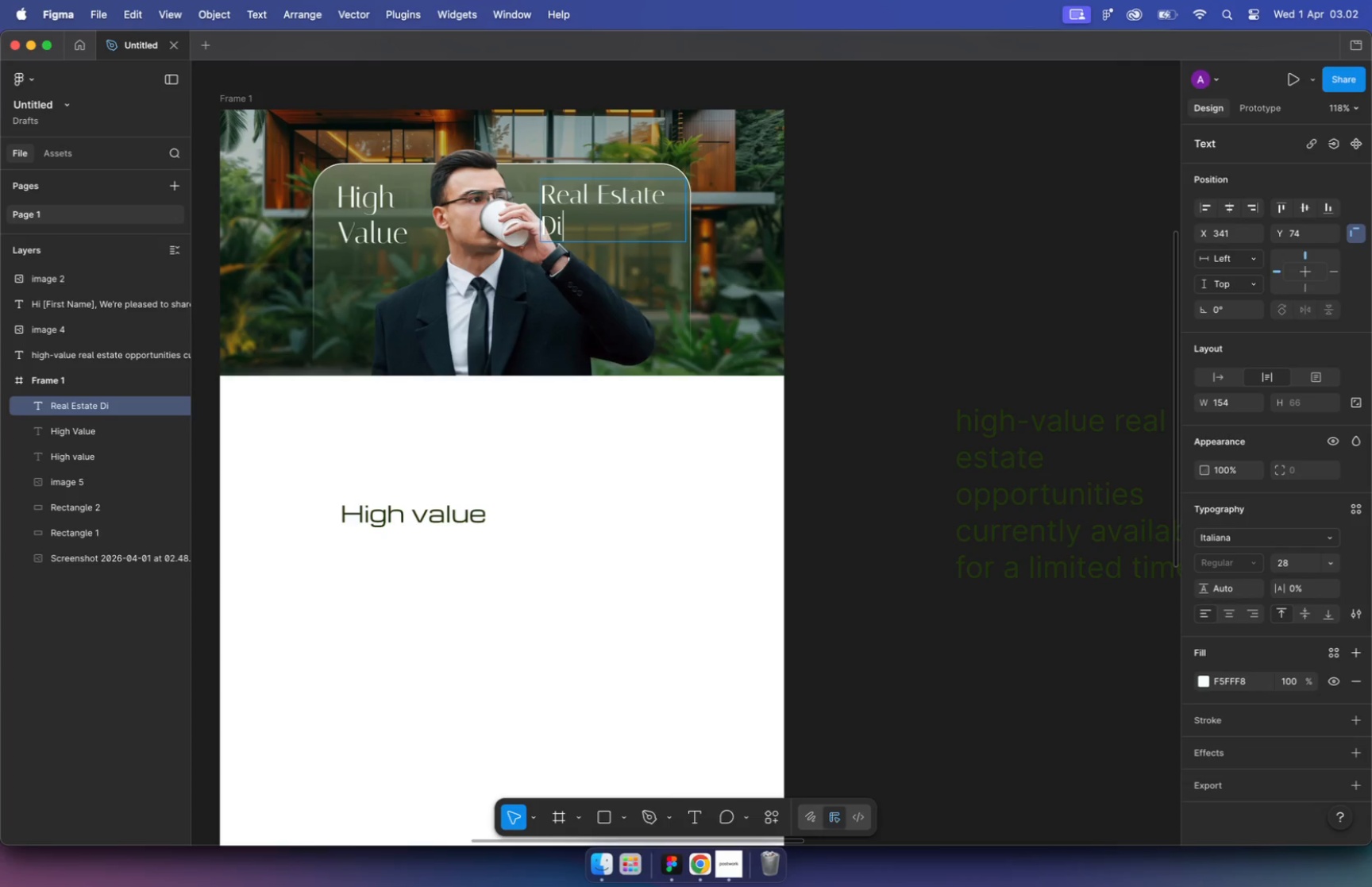 
key(Space)
 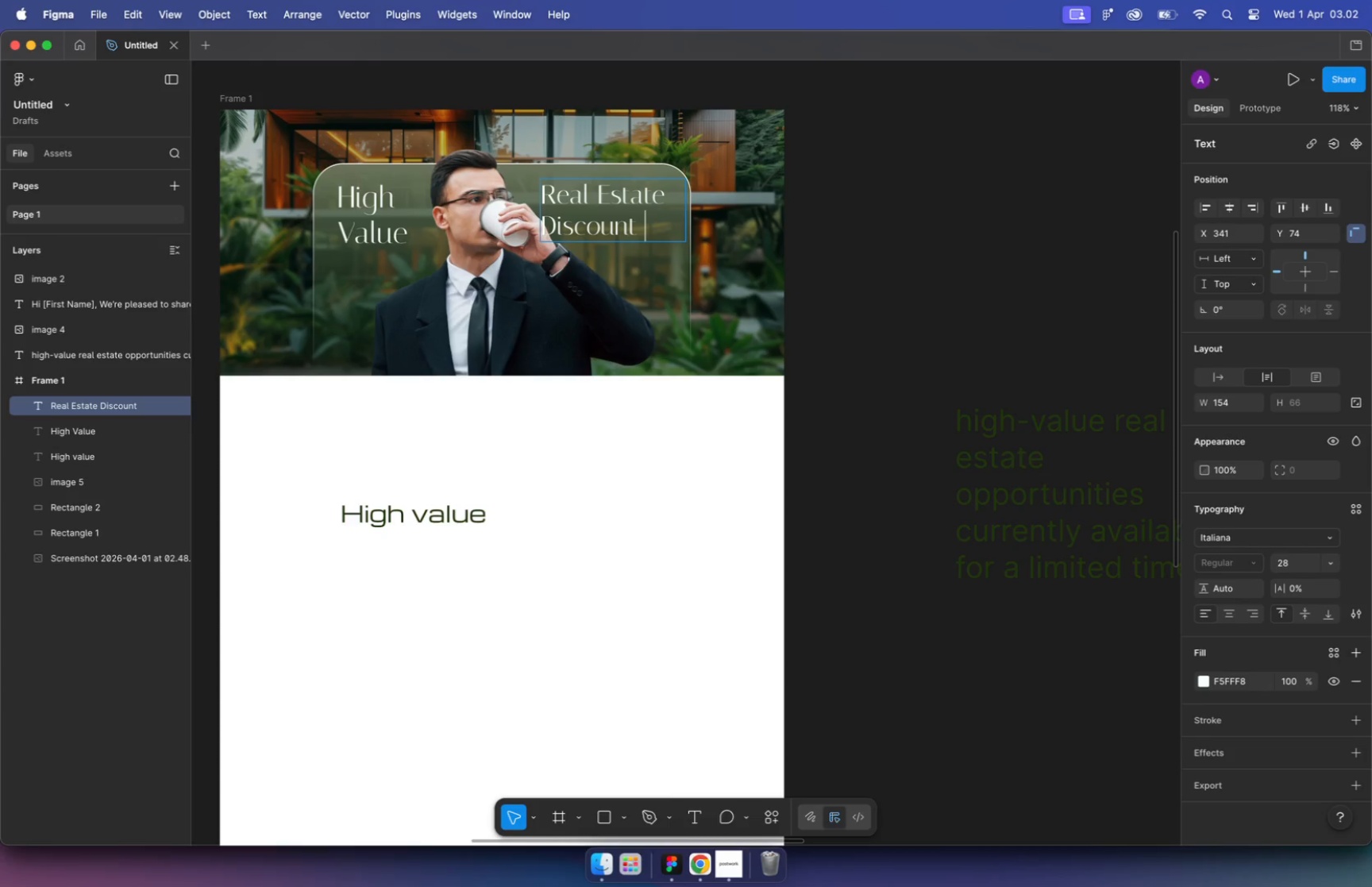 
key(Shift+5)
 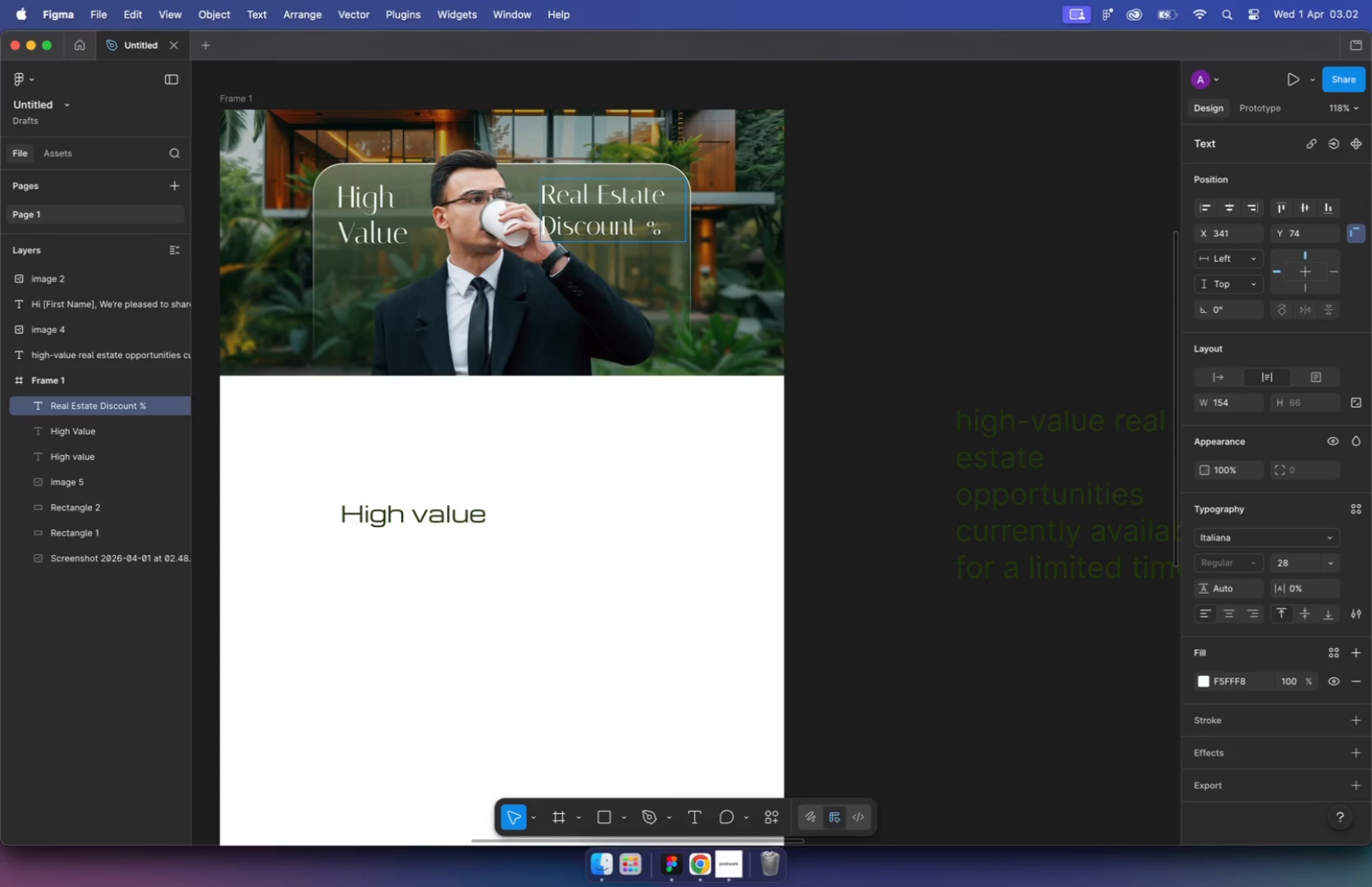 
key(Shift+ShiftLeft)
 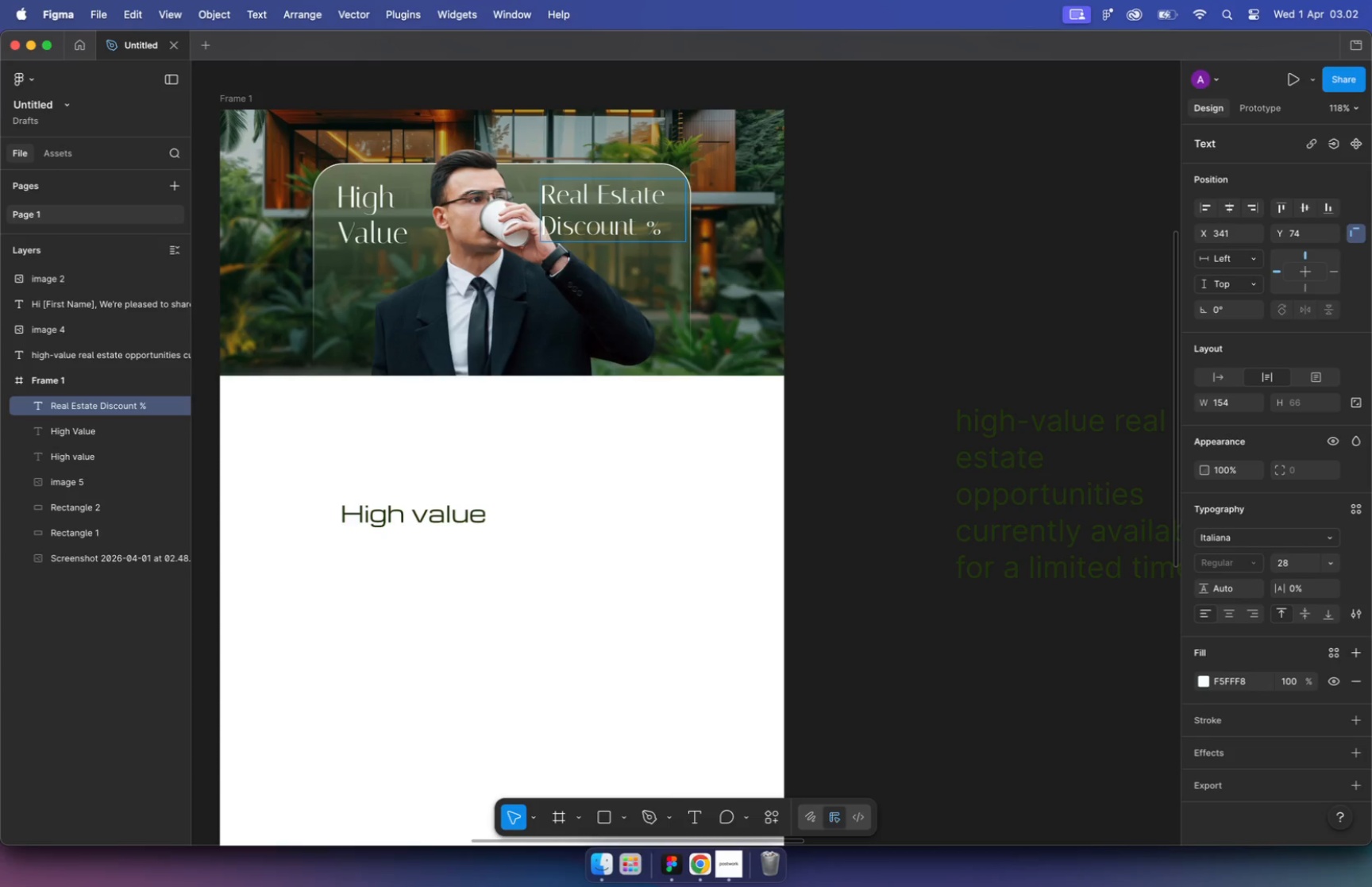 
wait(7.66)
 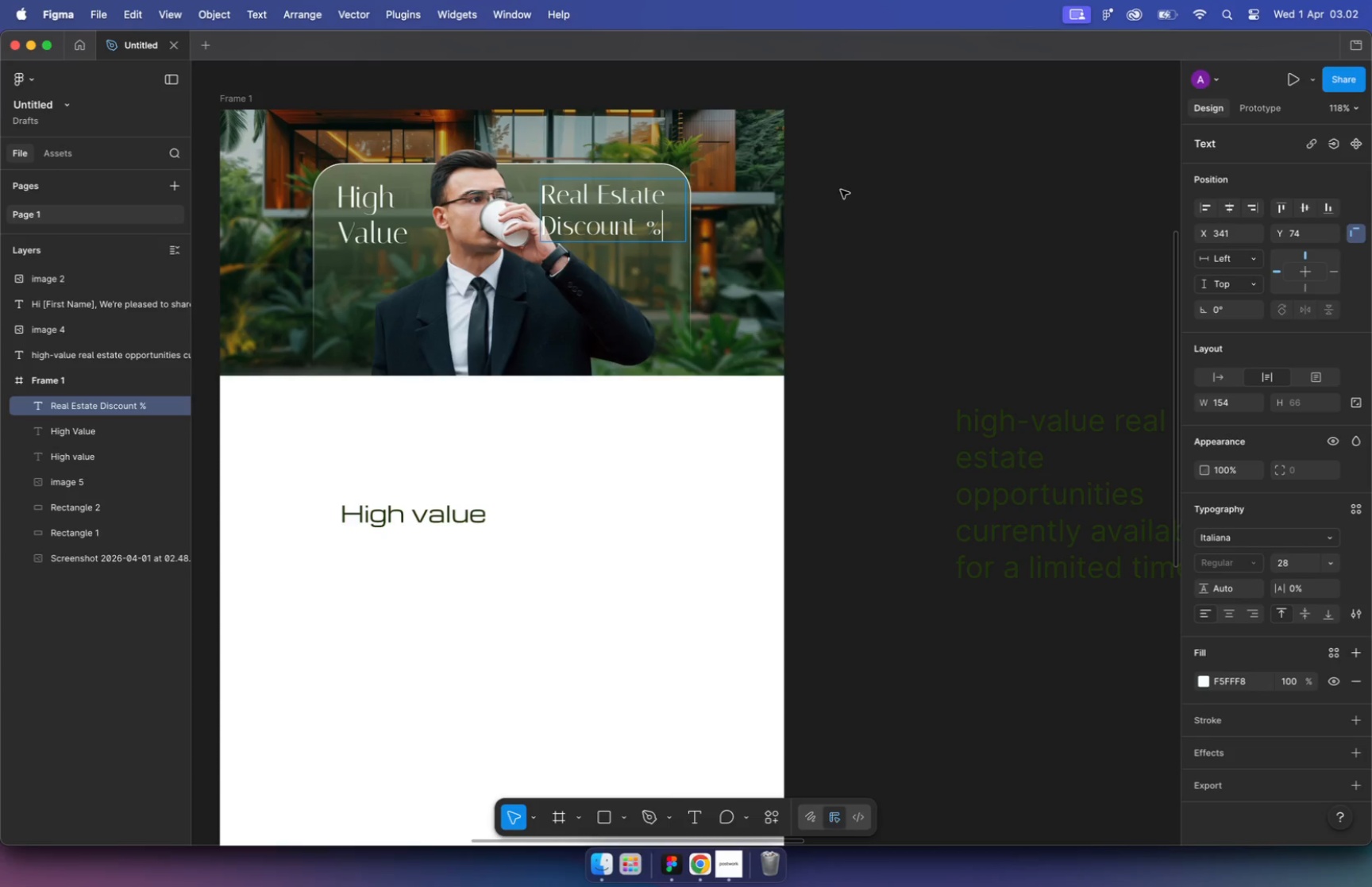 
key(Meta+BracketLeft)
 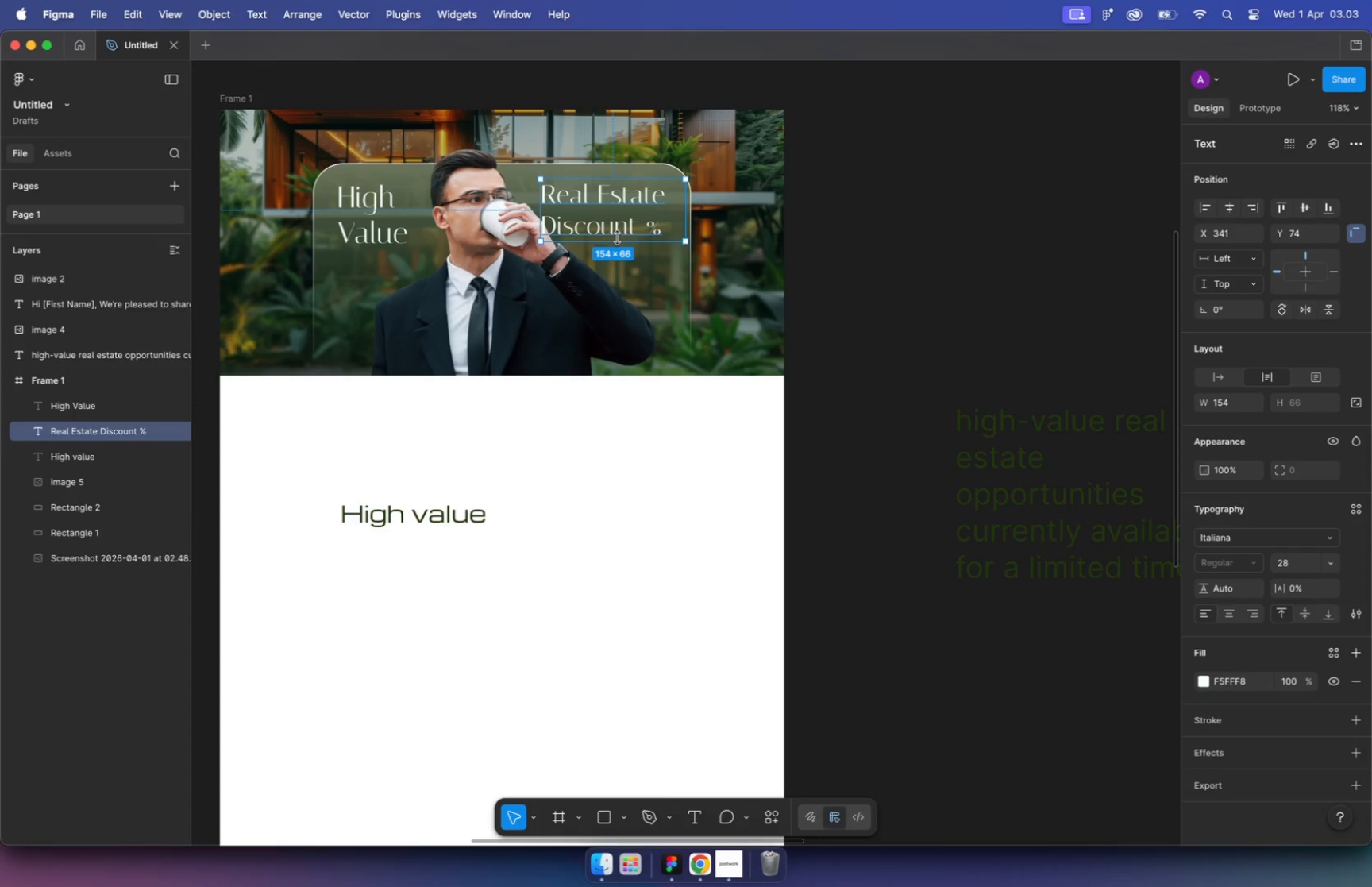 
key(Meta+BracketLeft)
 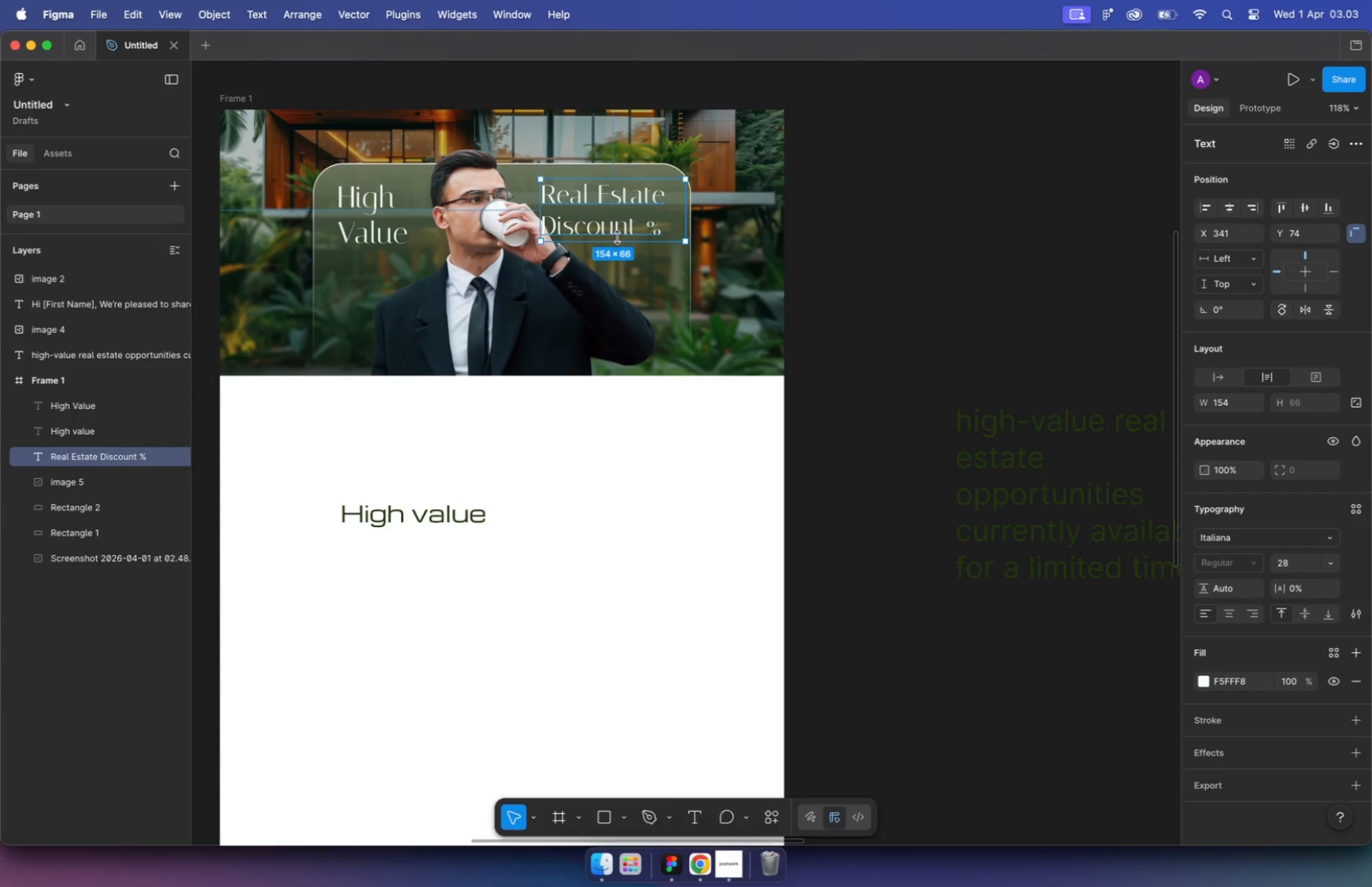 
key(Meta+BracketLeft)
 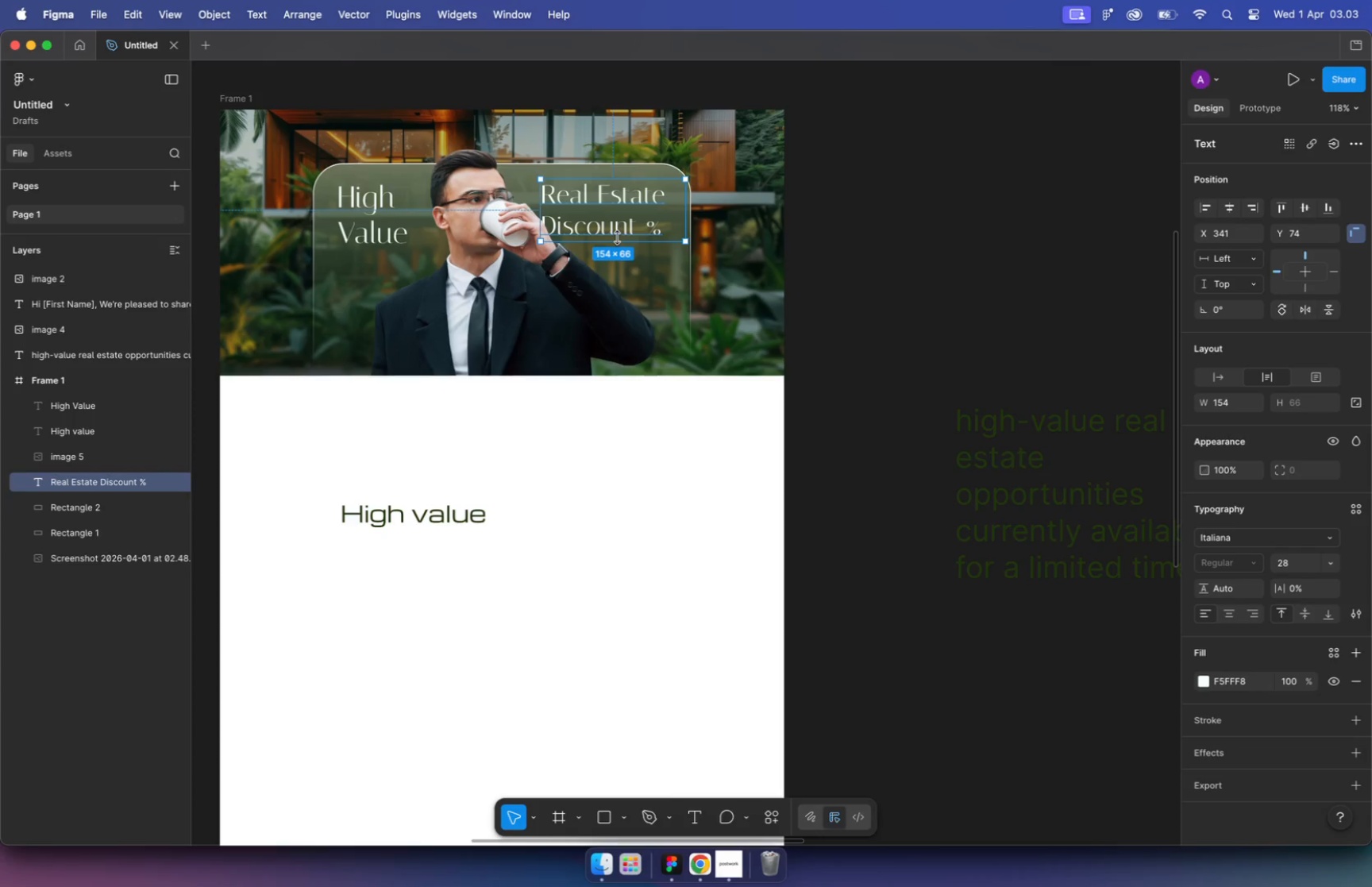 
key(Meta+BracketLeft)
 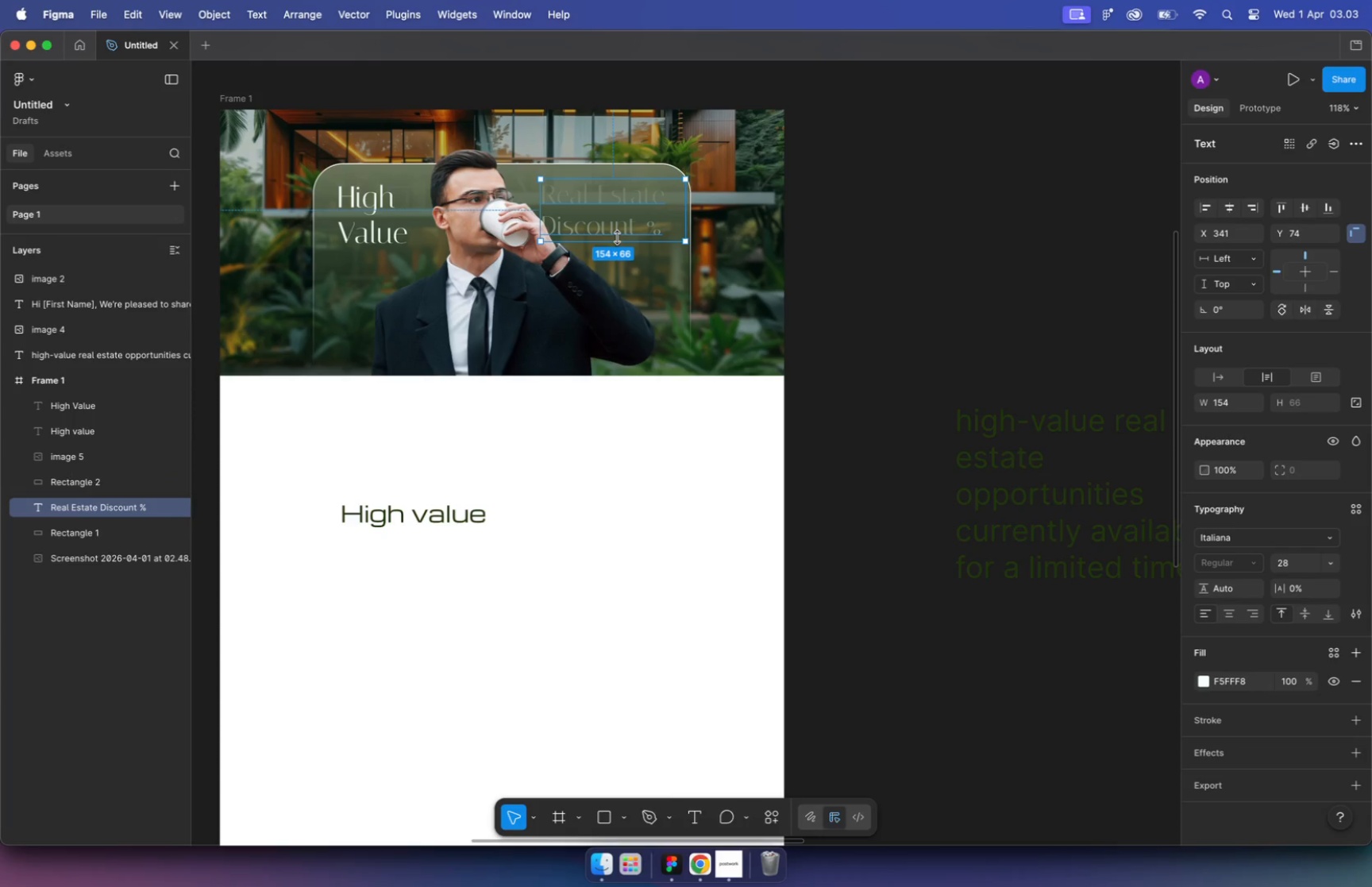 
key(Meta+BracketRight)
 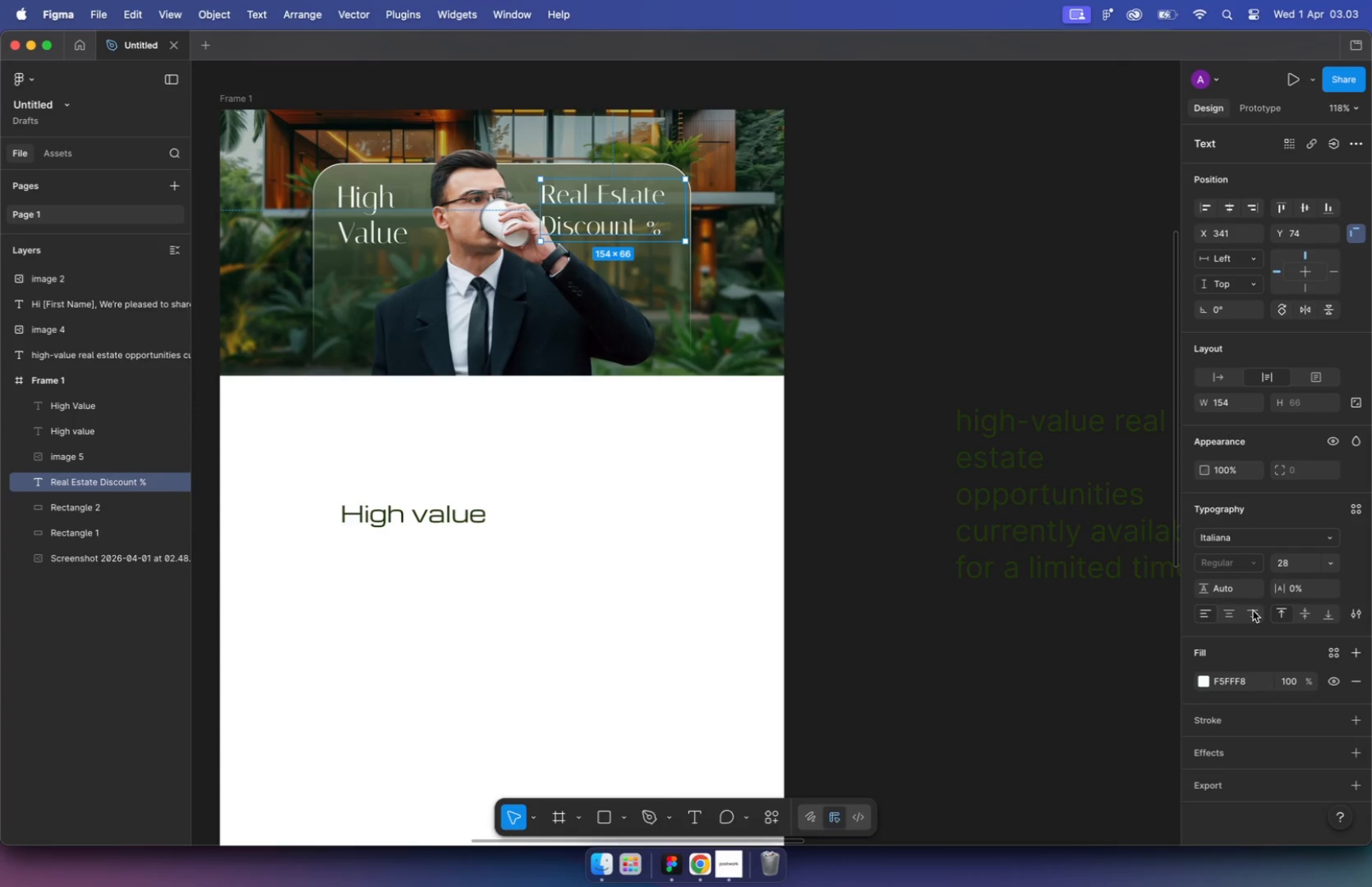 
left_click([854, 276])
 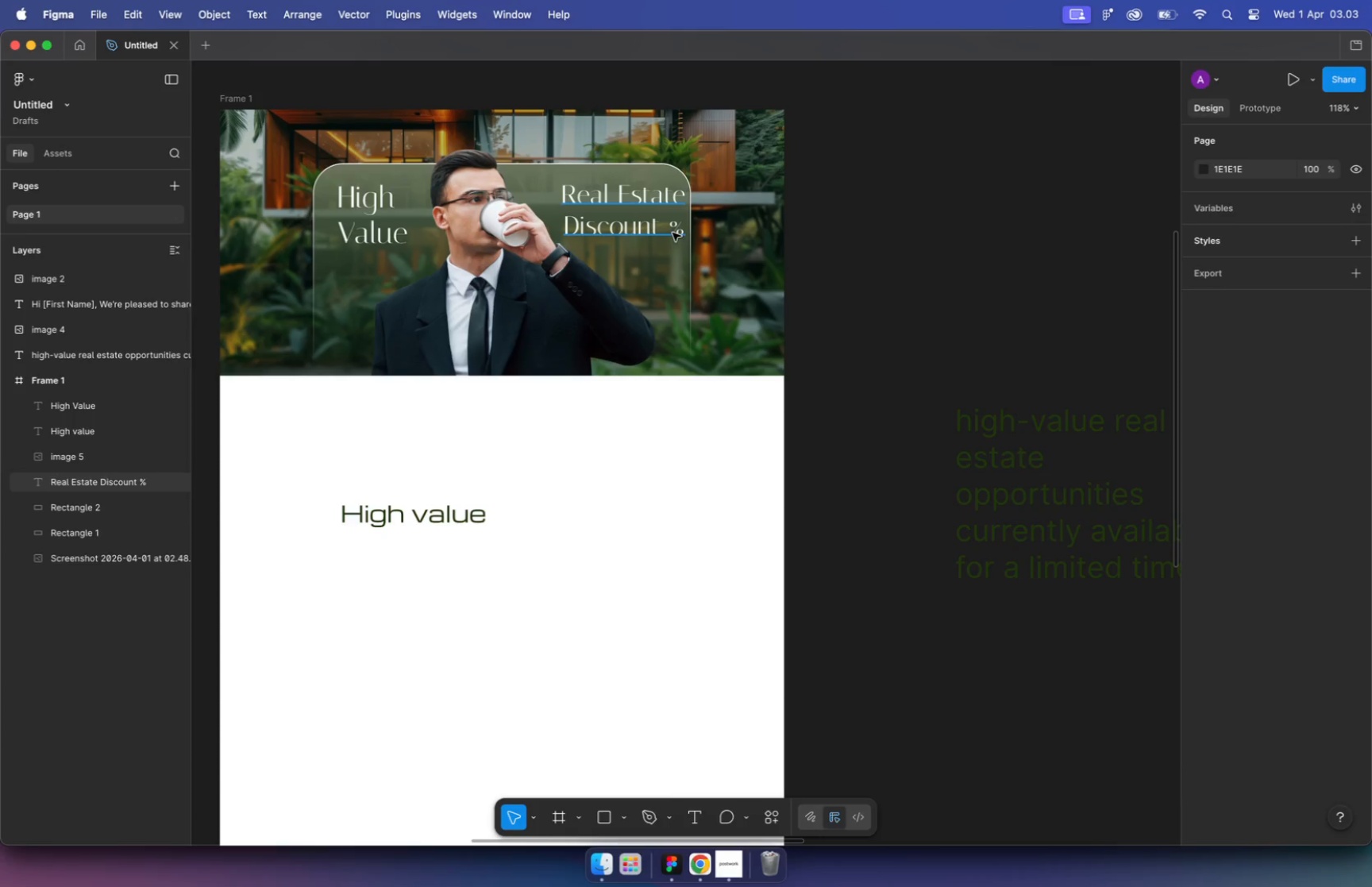 
left_click([661, 227])
 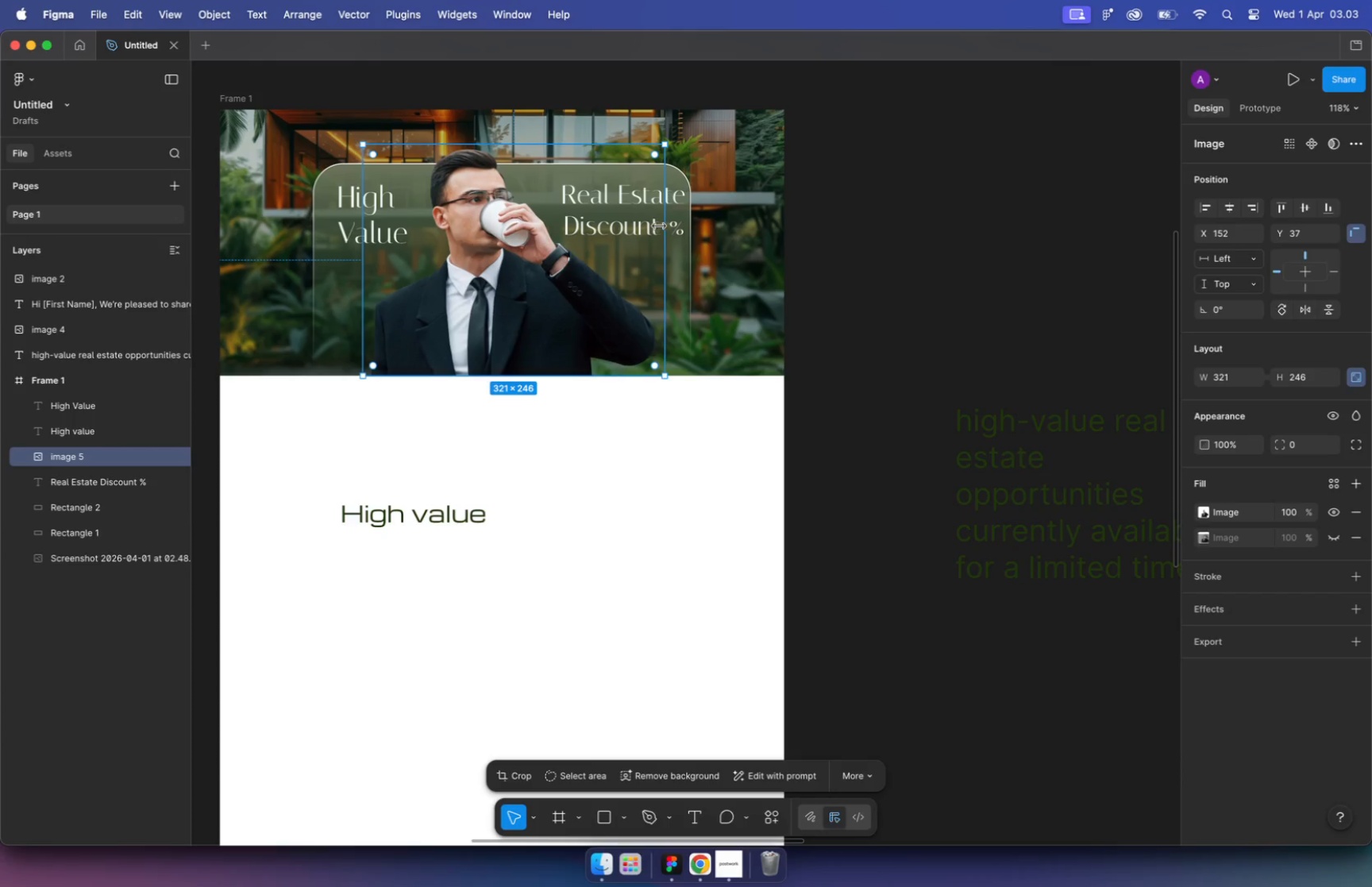 
left_click_drag(start_coordinate=[674, 199], to_coordinate=[658, 199])
 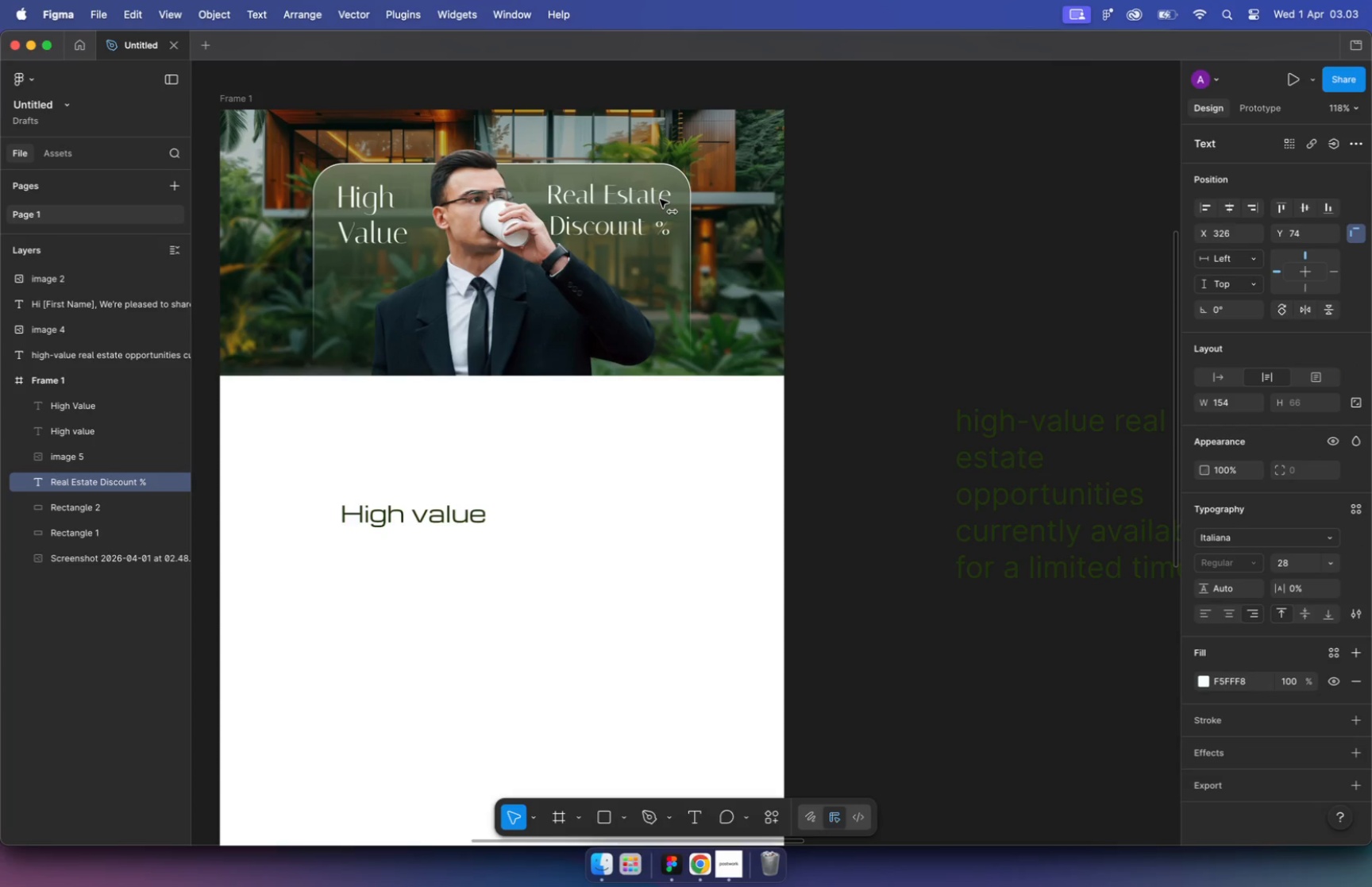 
hold_key(key=ShiftLeft, duration=3.53)
 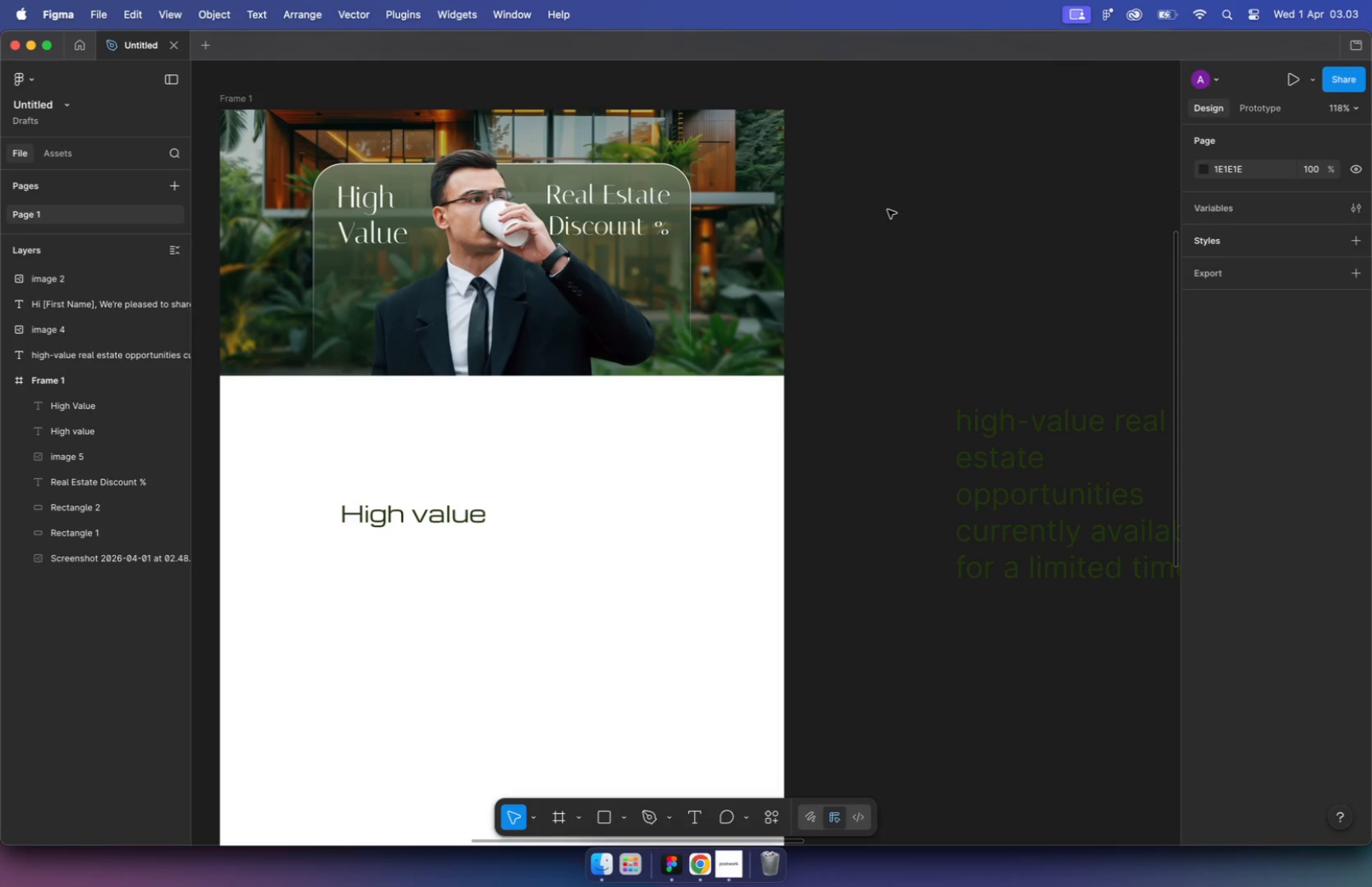 
left_click([671, 201])
 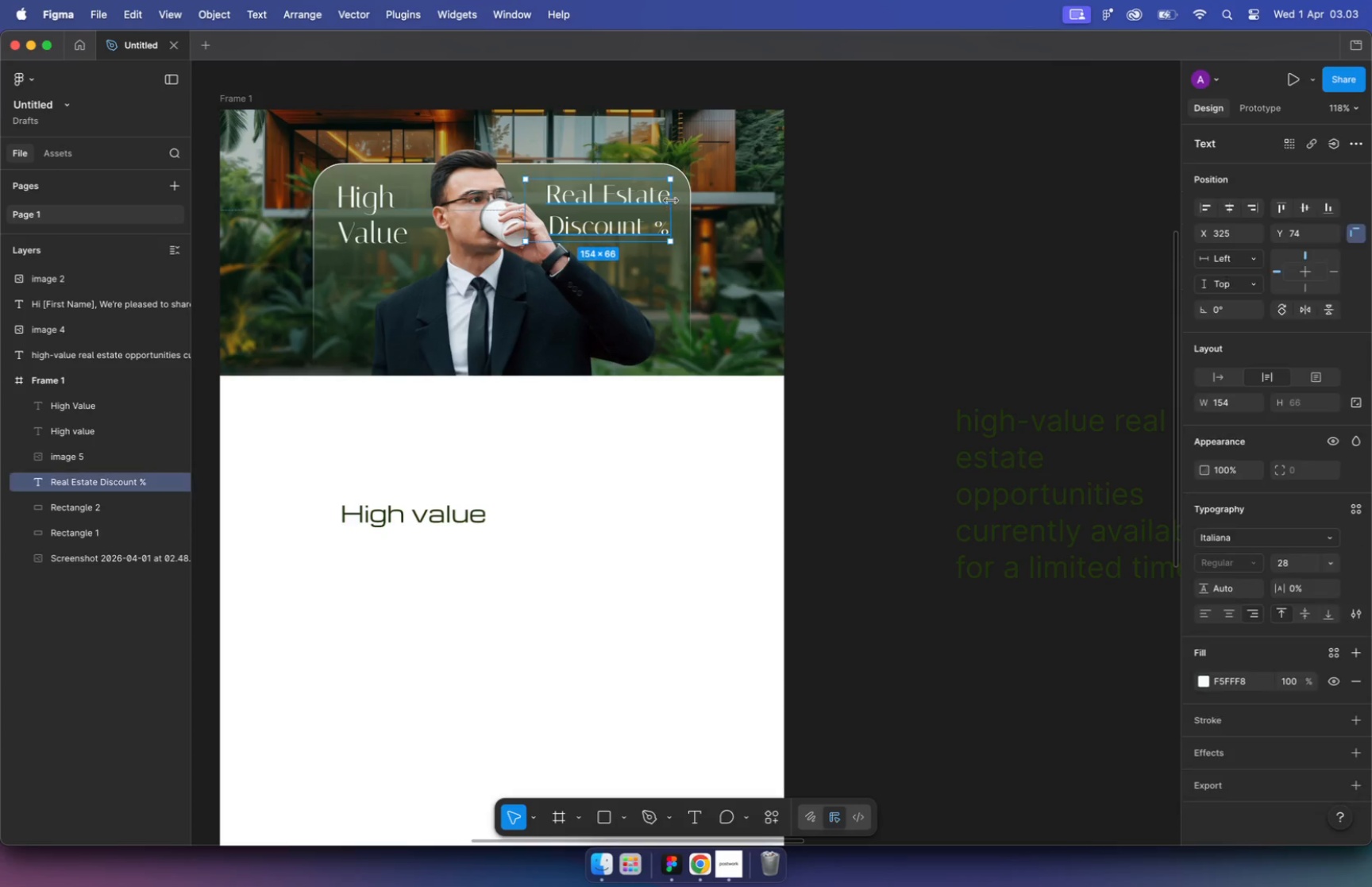 
key(Alt+Shift+ArrowRight)
 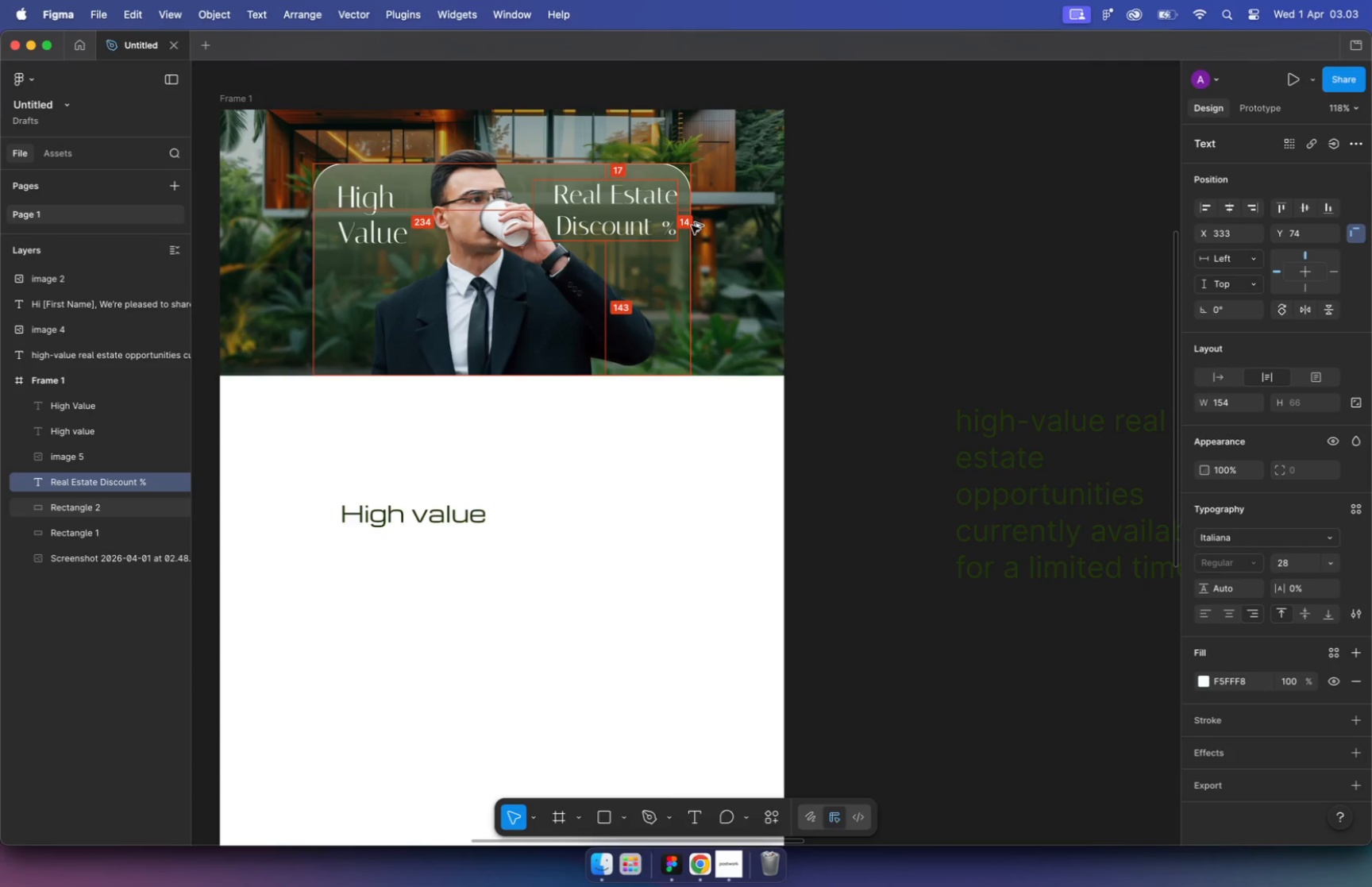 
key(Alt+ArrowLeft)
 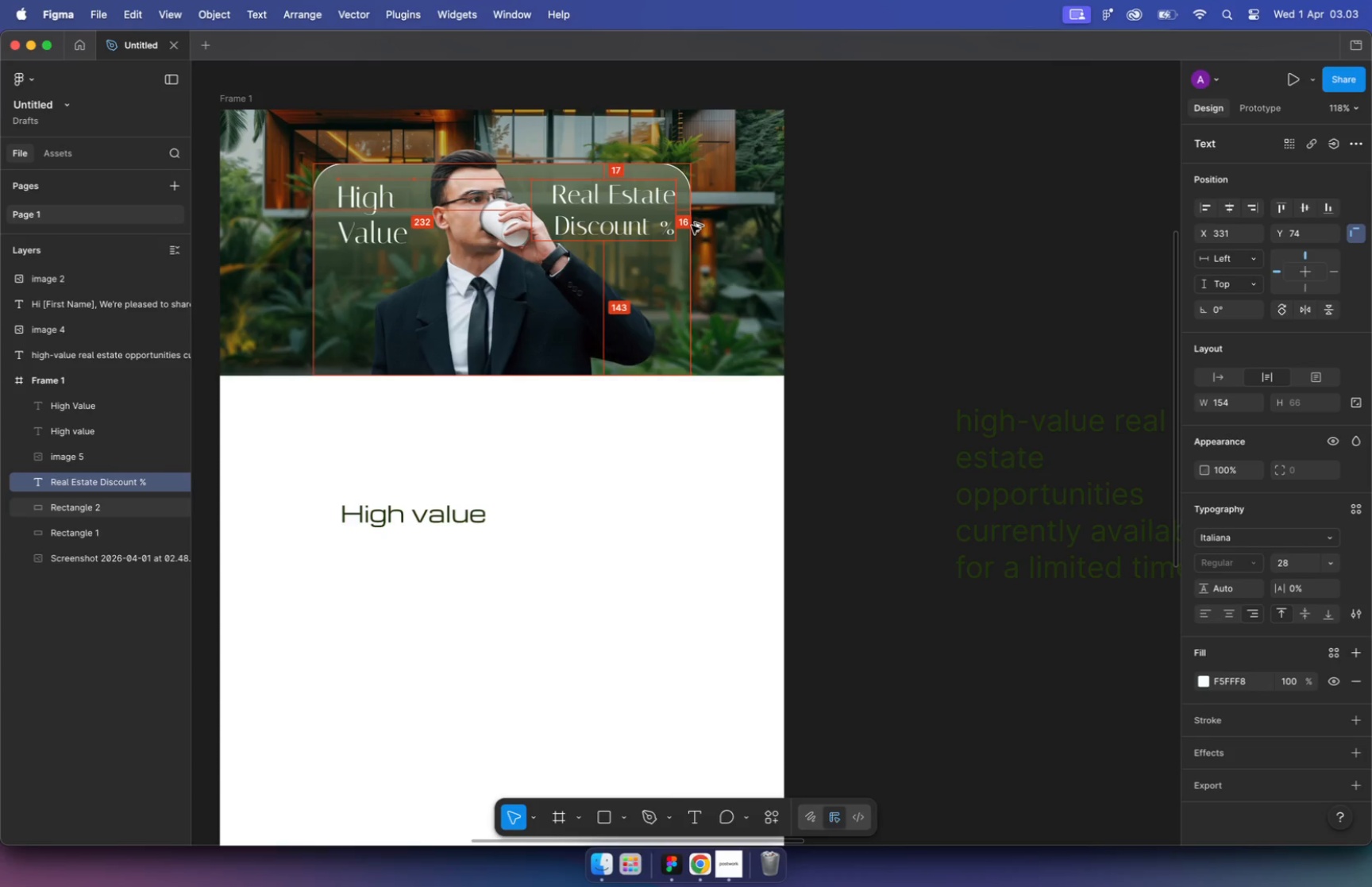 
key(Alt+ArrowLeft)
 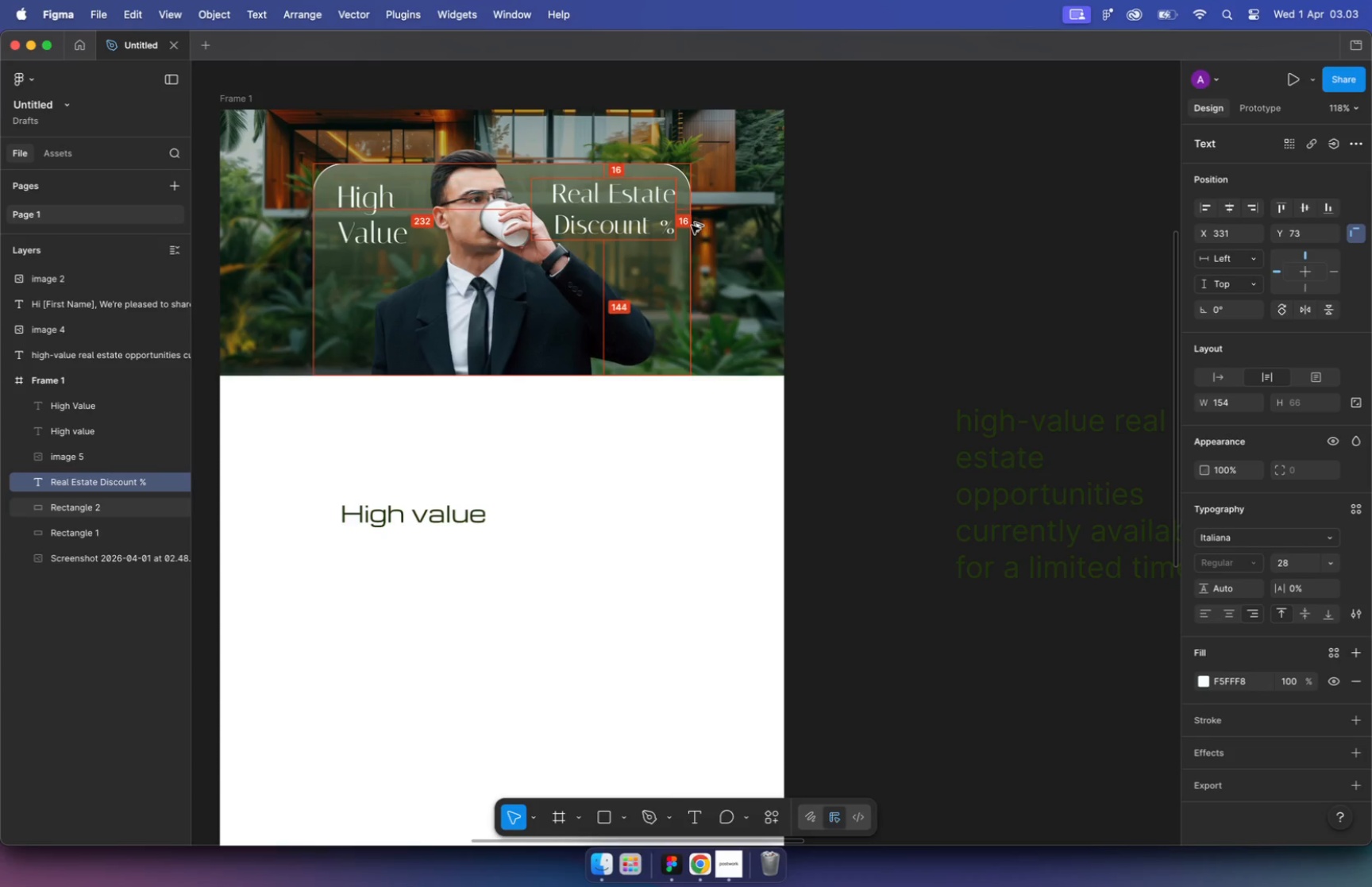 
key(Alt+ArrowUp)
 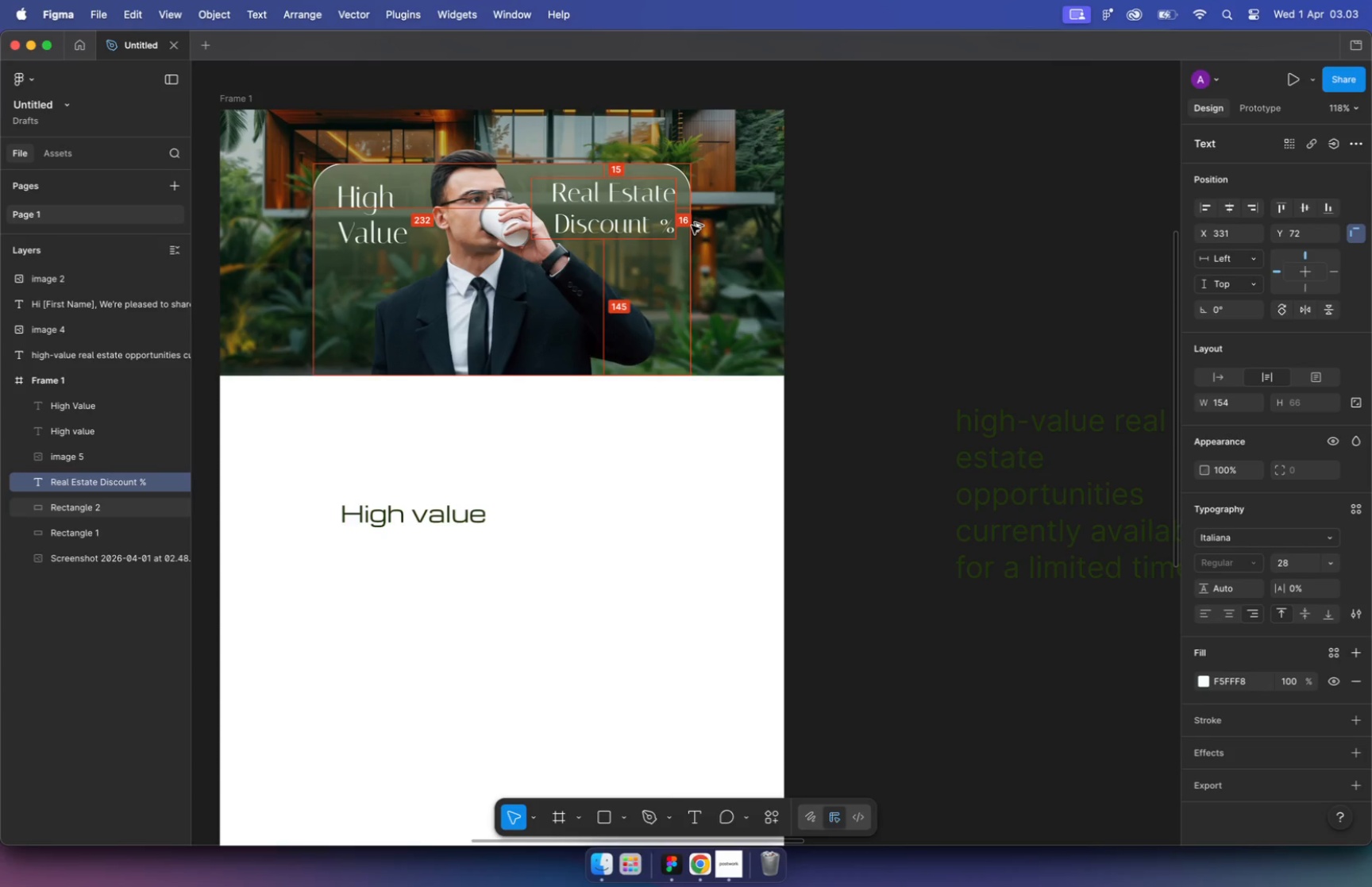 
key(Alt+ArrowUp)
 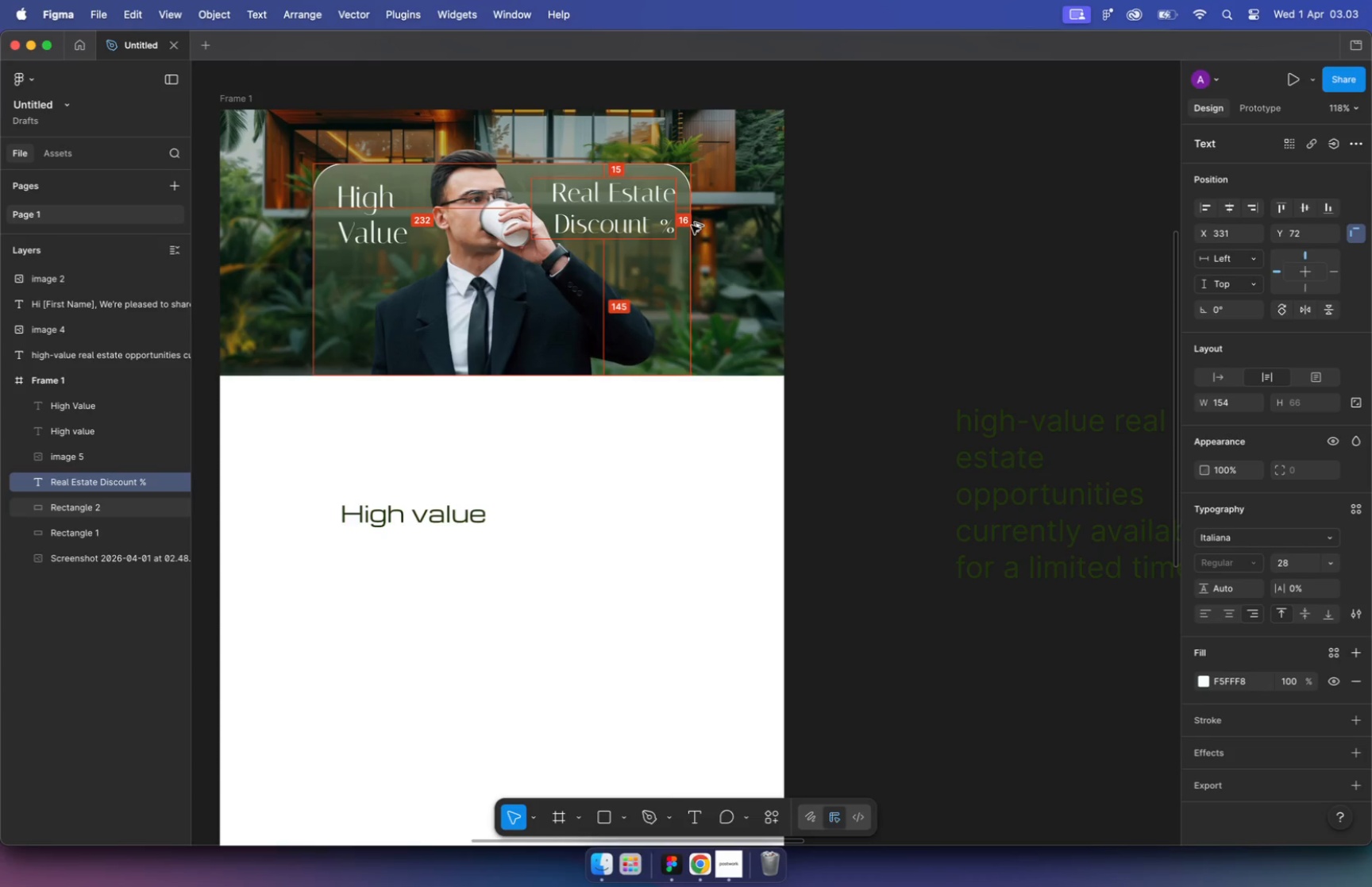 
key(Alt+ArrowDown)
 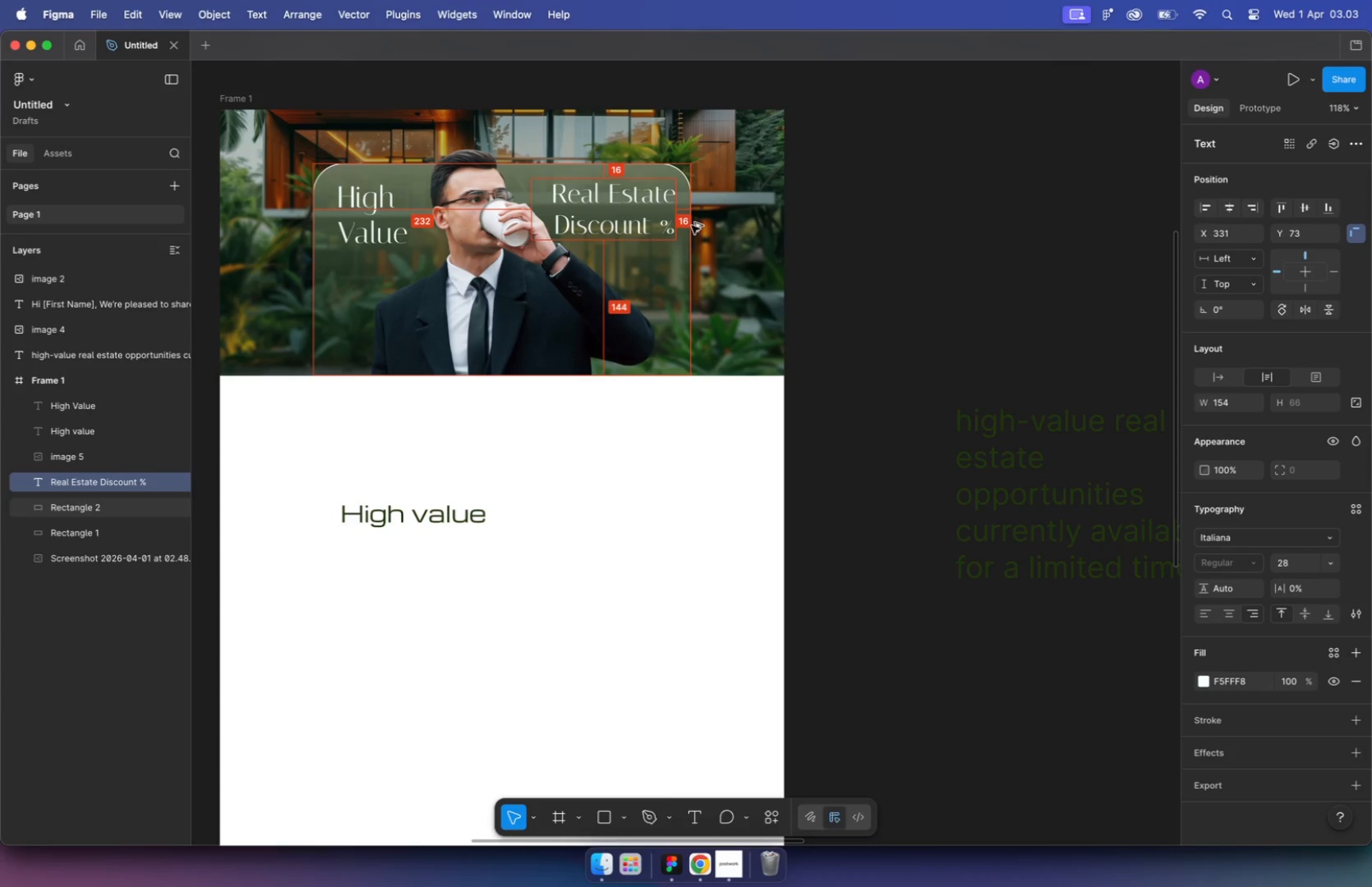 
key(Alt+ArrowDown)
 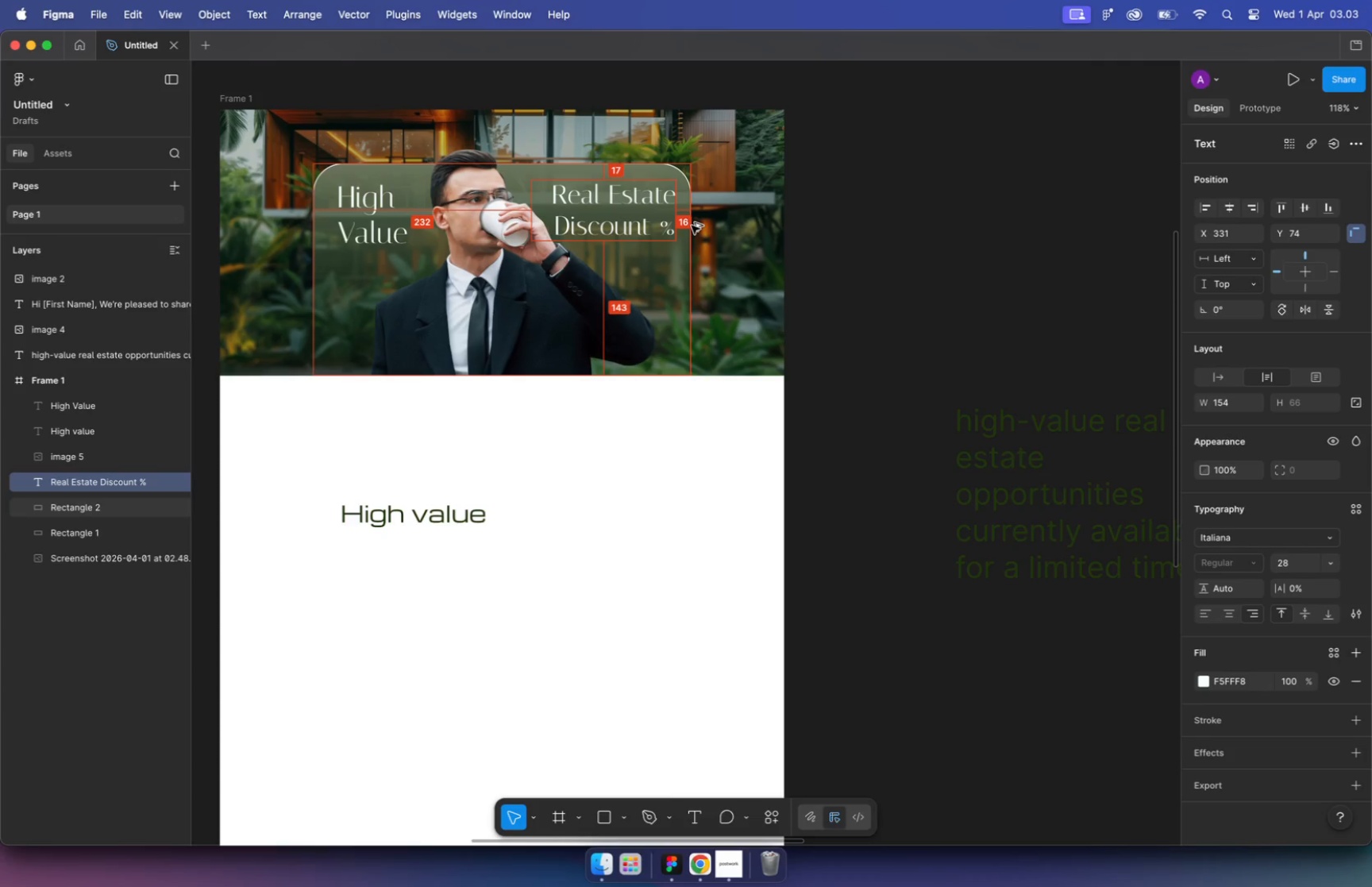 
key(Alt+ArrowUp)
 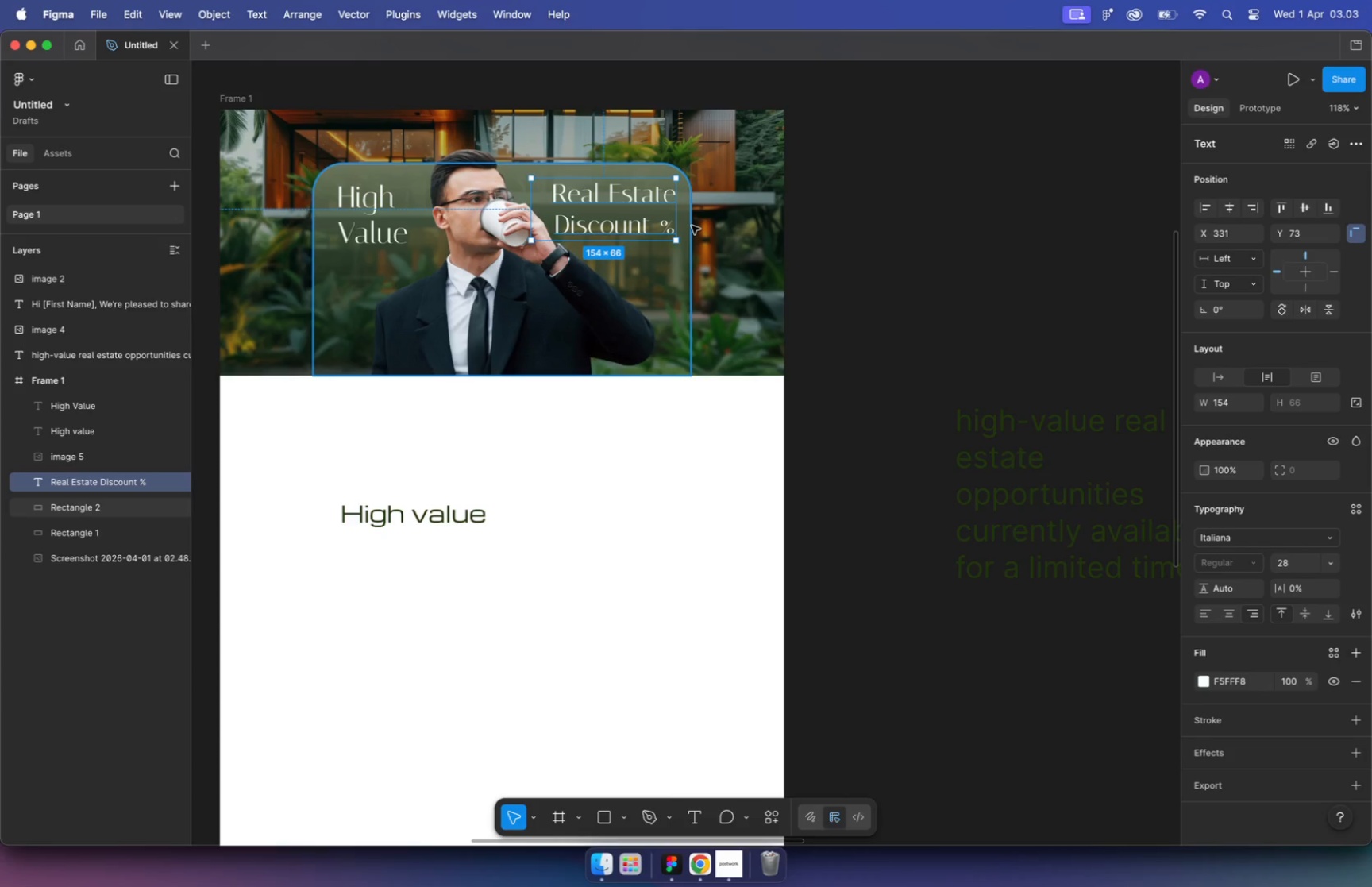 
left_click([812, 218])
 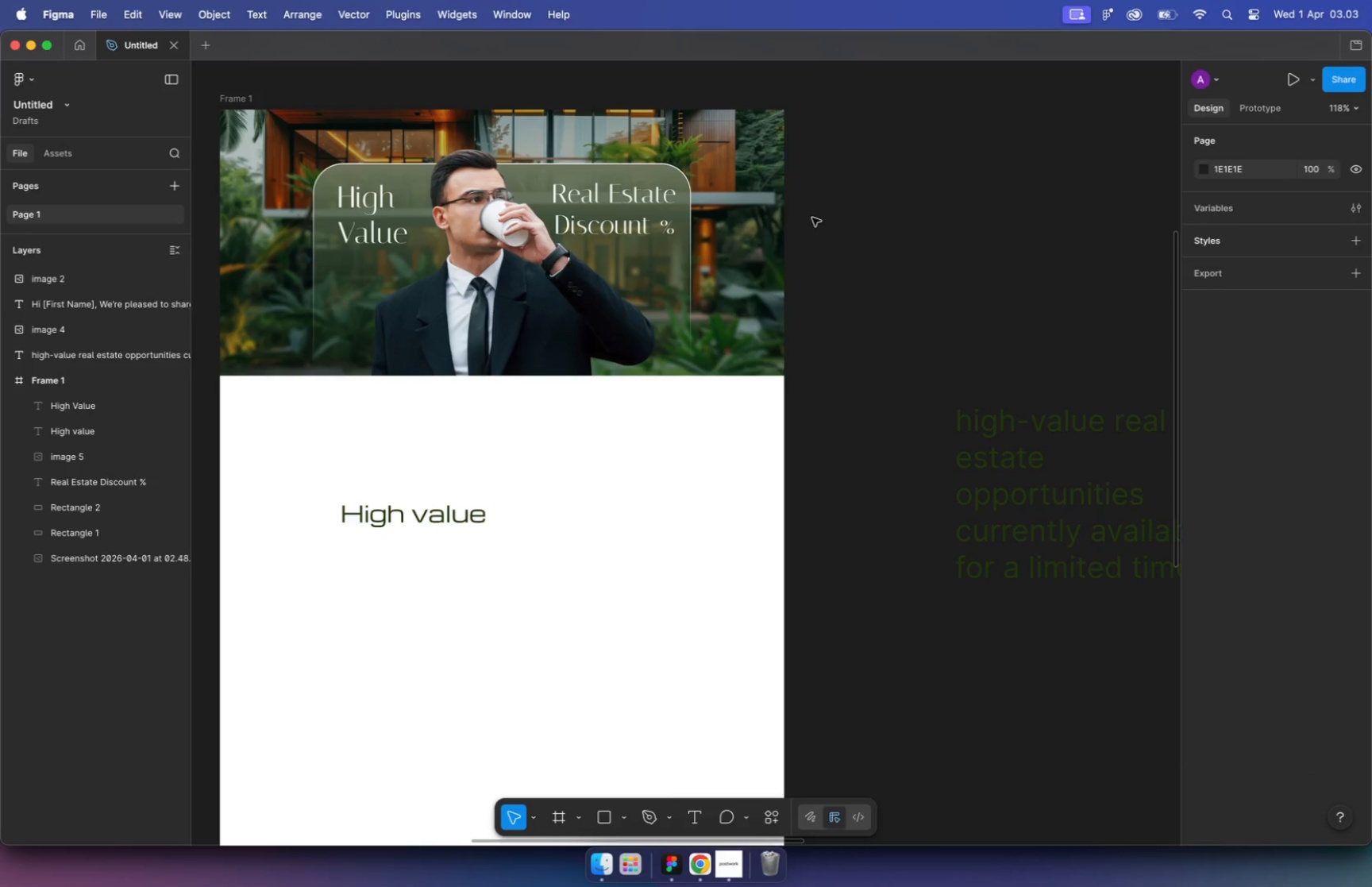 
left_click([646, 233])
 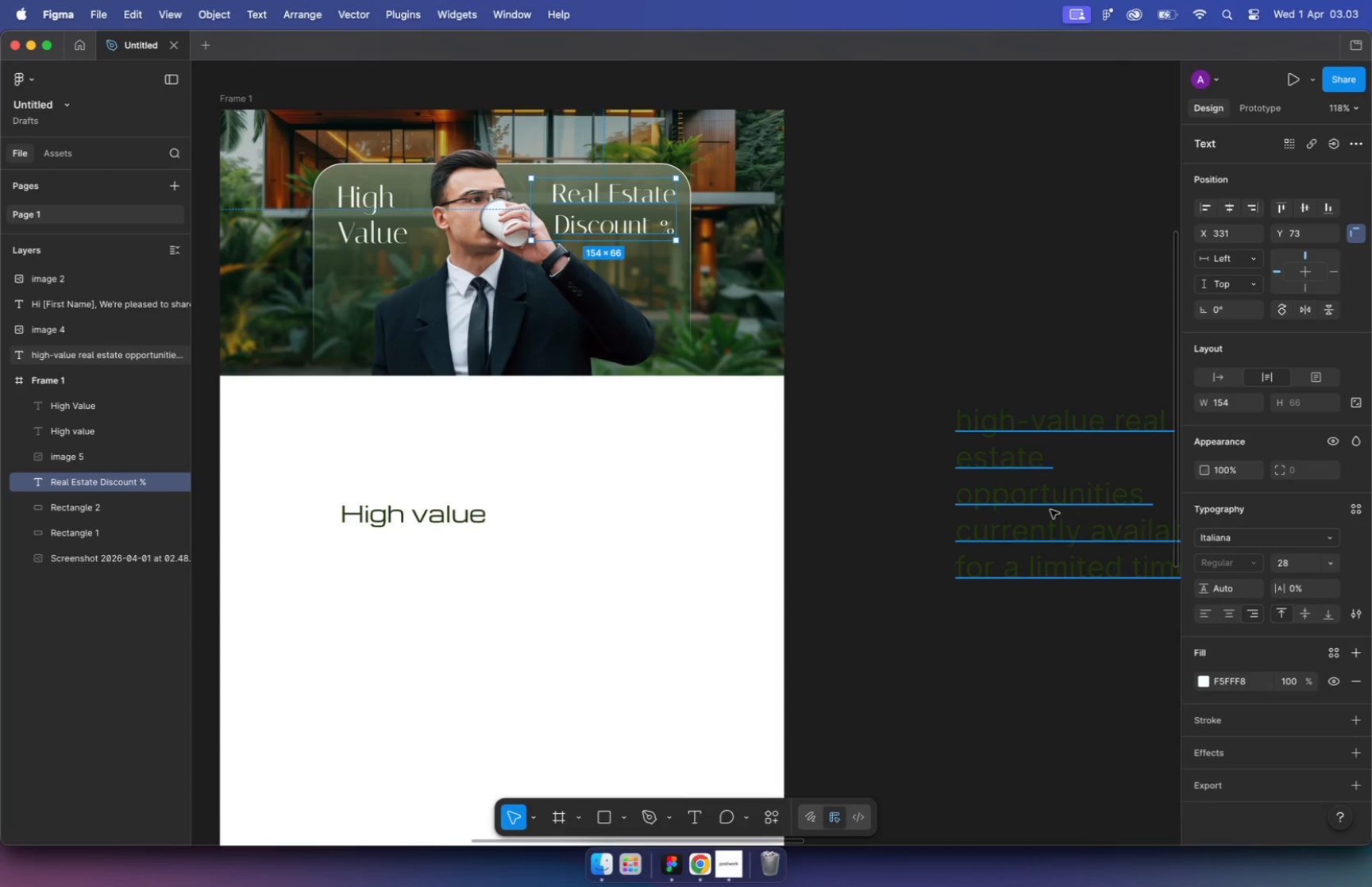 
wait(6.66)
 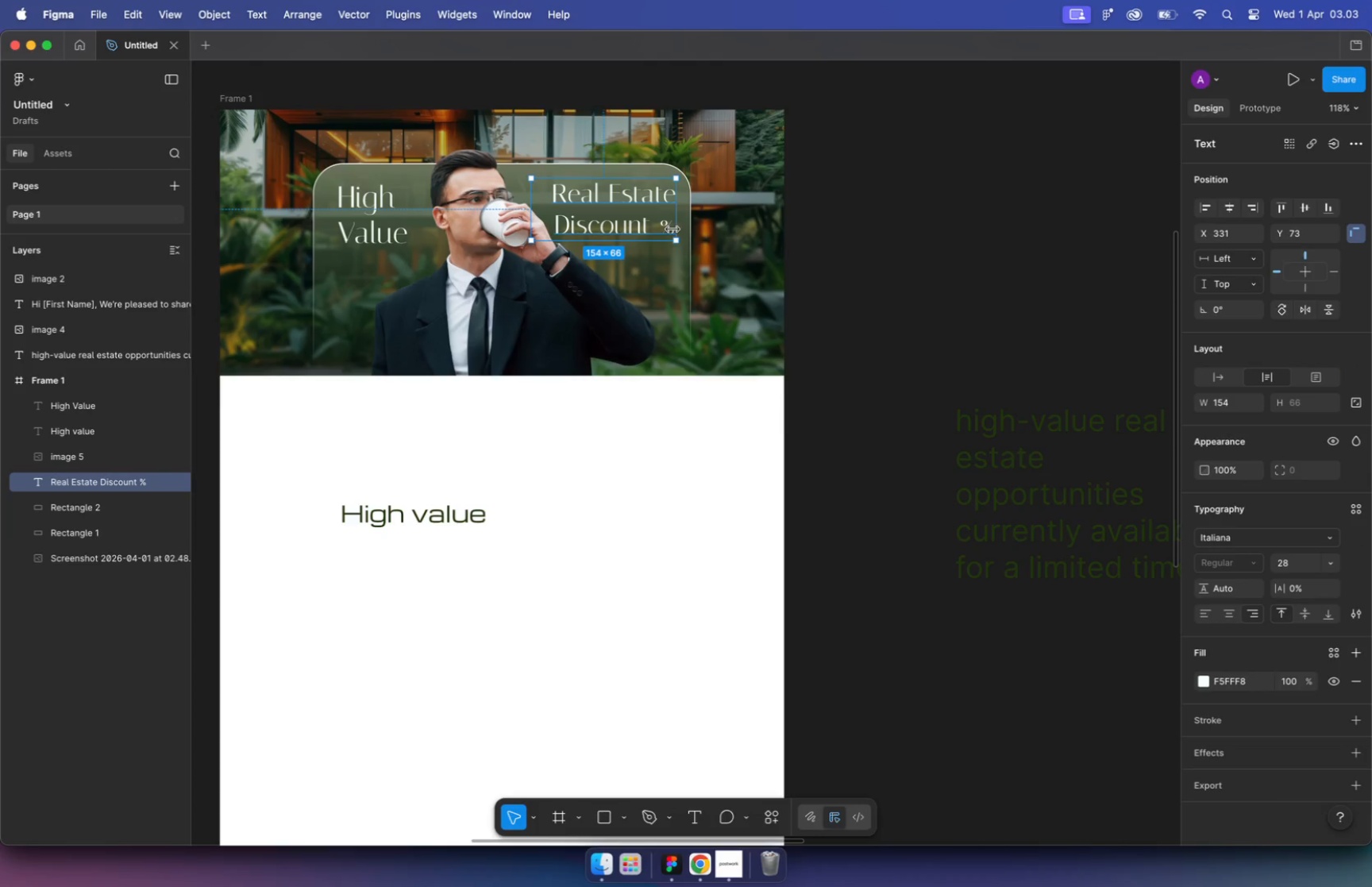 
hold_key(key=OptionLeft, duration=1.46)
scroll: coordinate [931, 352], scroll_direction: up, amount: 6.0
 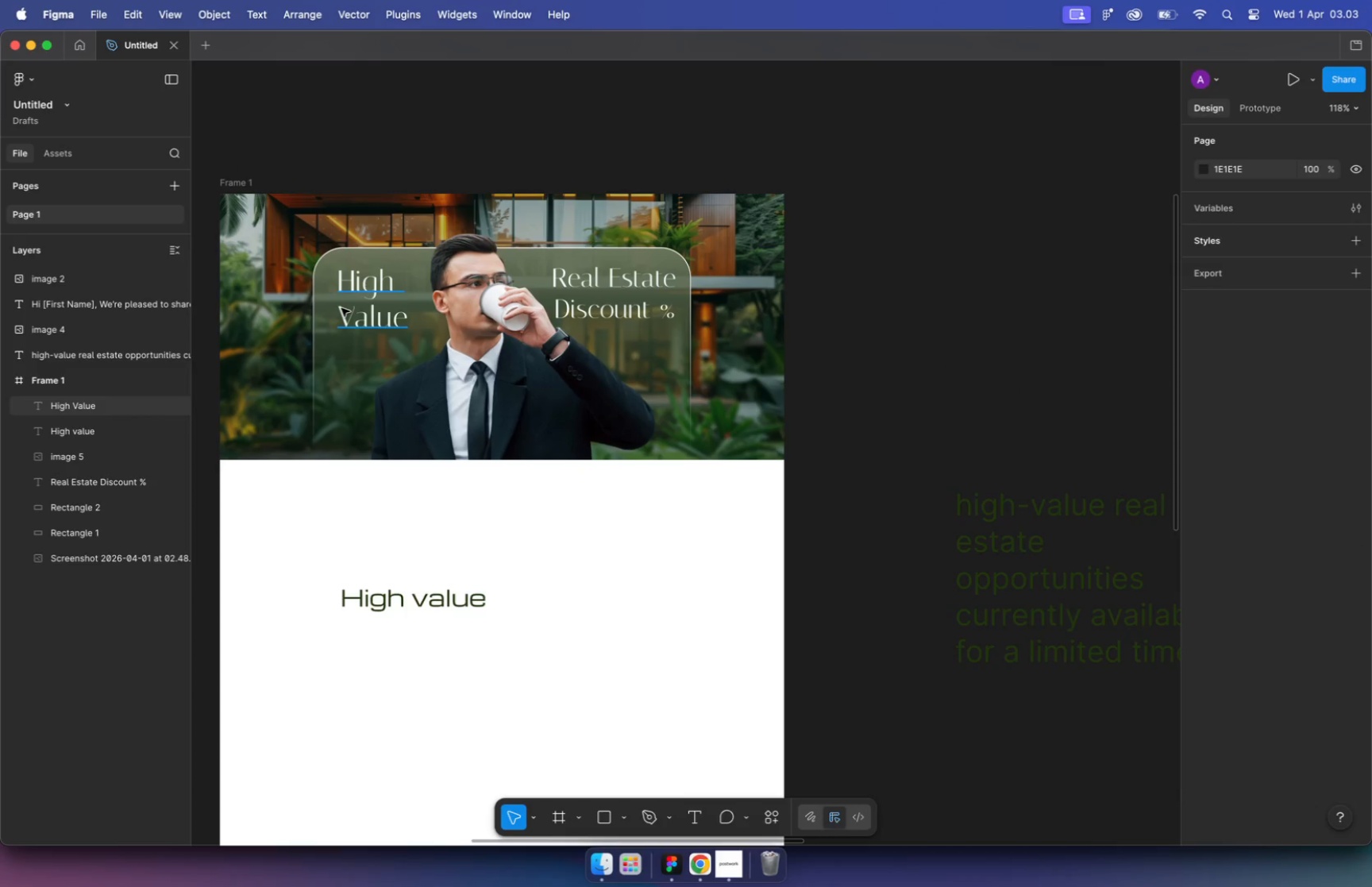 
left_click([670, 318])
 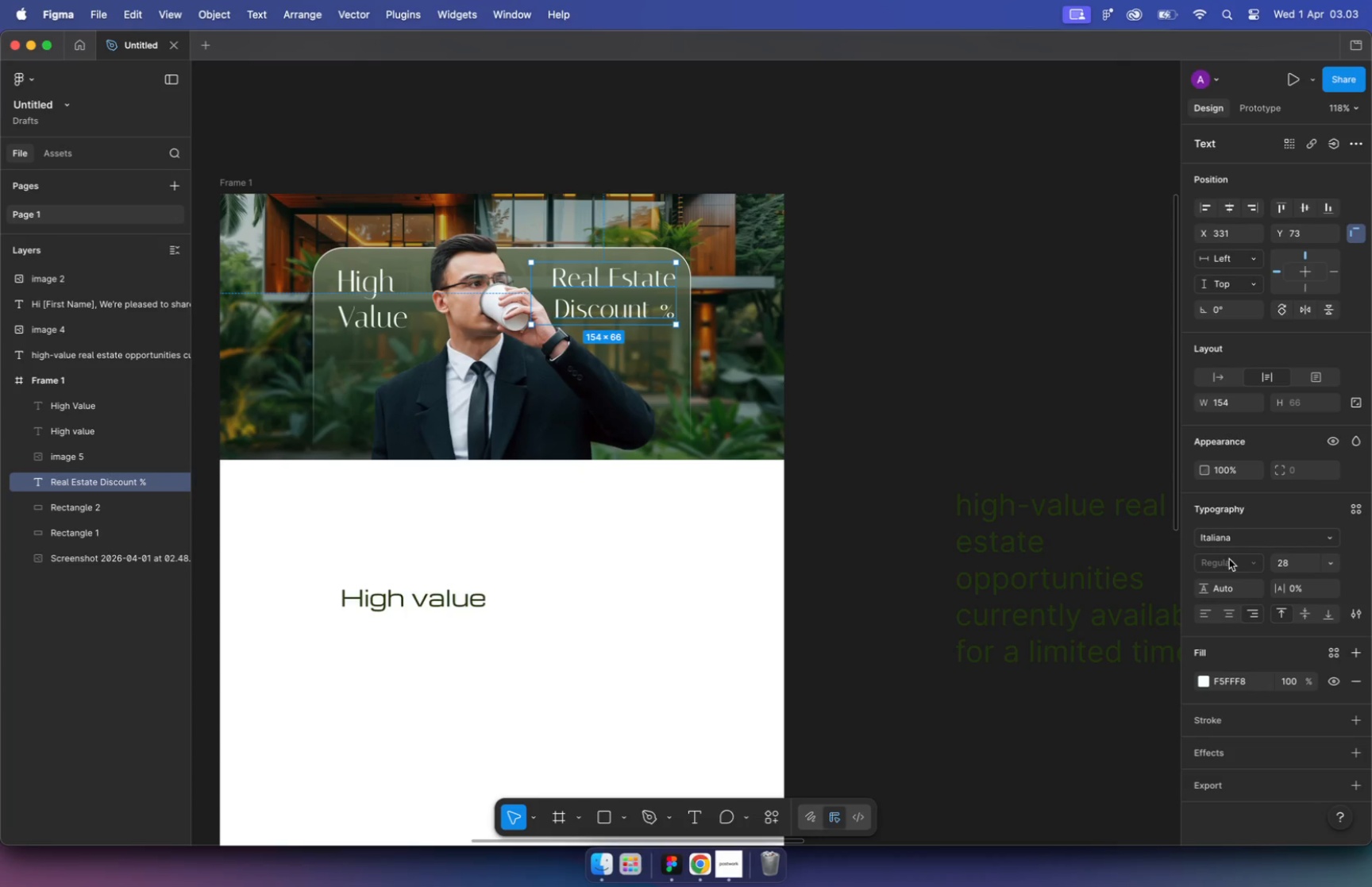 
left_click([1231, 542])
 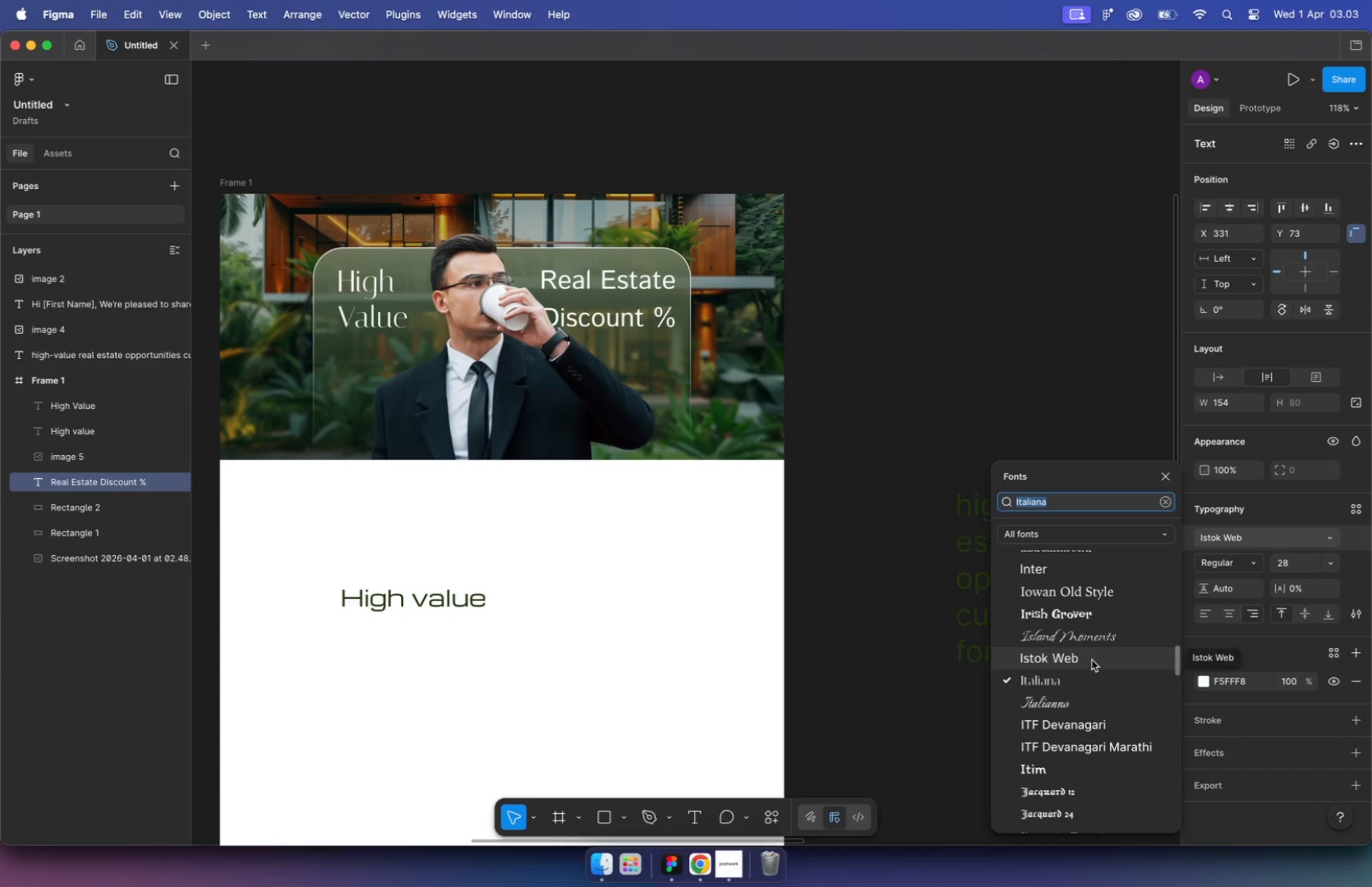 
scroll: coordinate [1081, 765], scroll_direction: down, amount: 18.0
 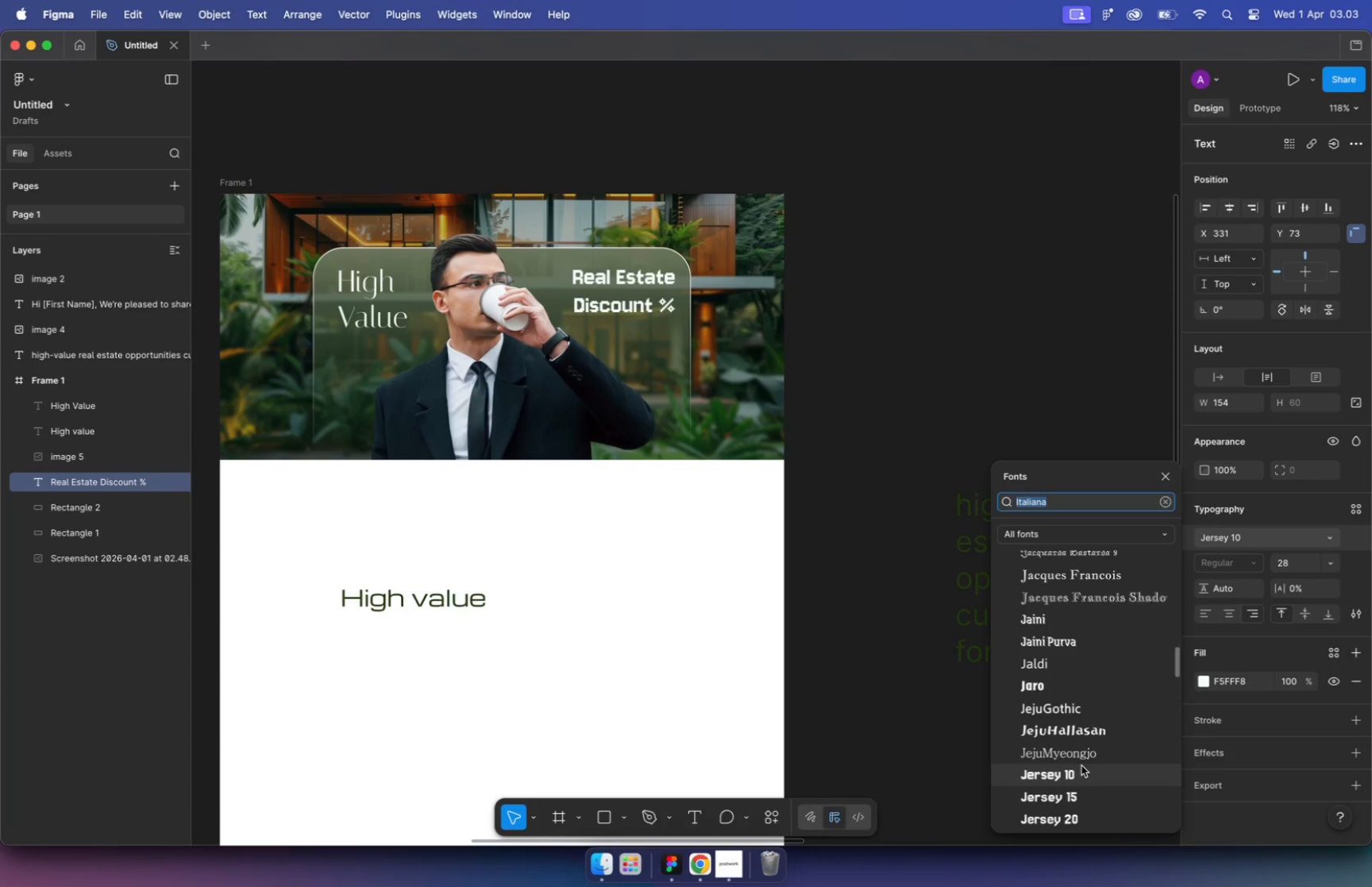 
scroll: coordinate [1074, 787], scroll_direction: down, amount: 16.0
 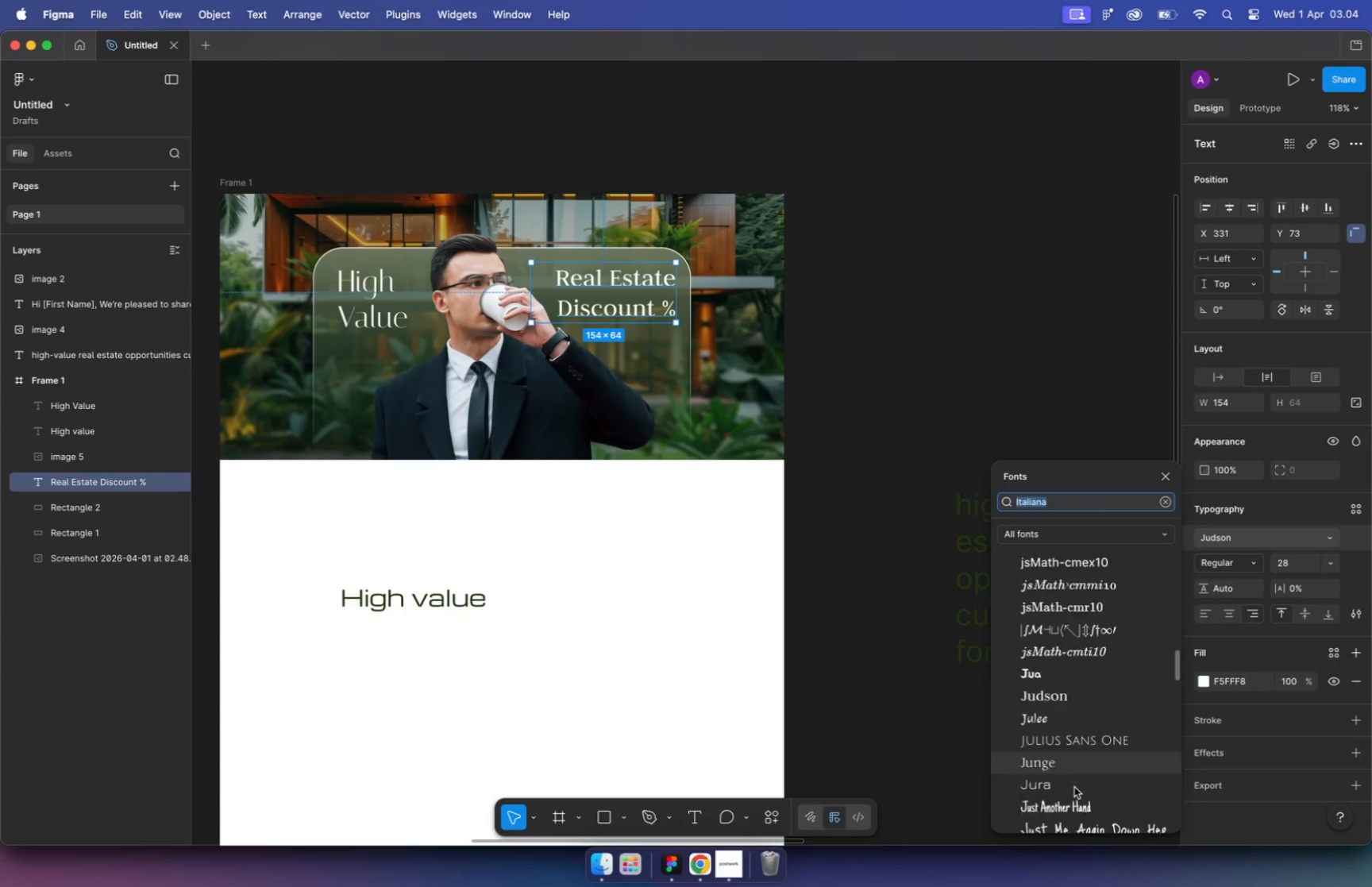 
scroll: coordinate [1074, 687], scroll_direction: down, amount: 16.0
 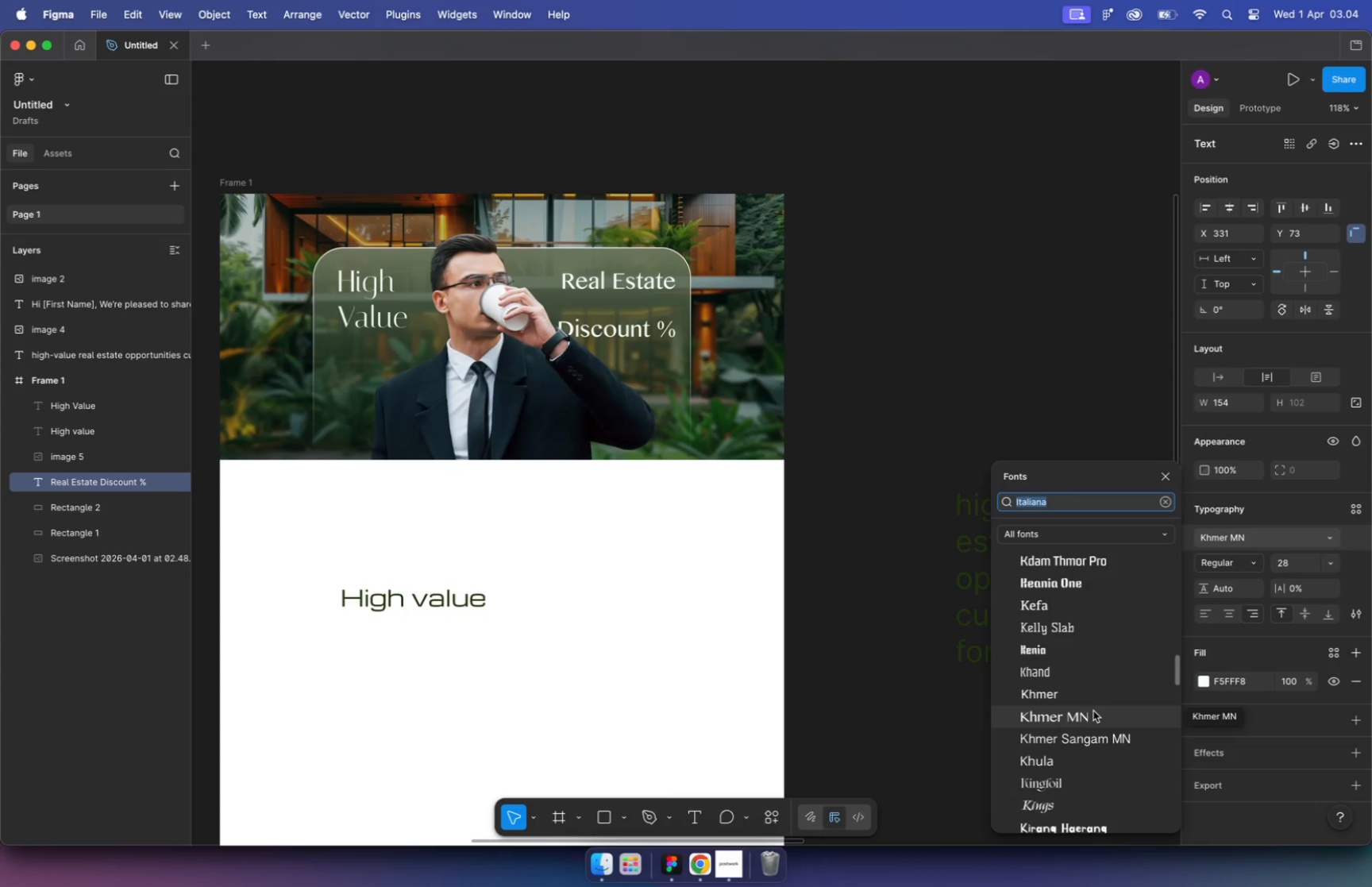 
wait(7.05)
 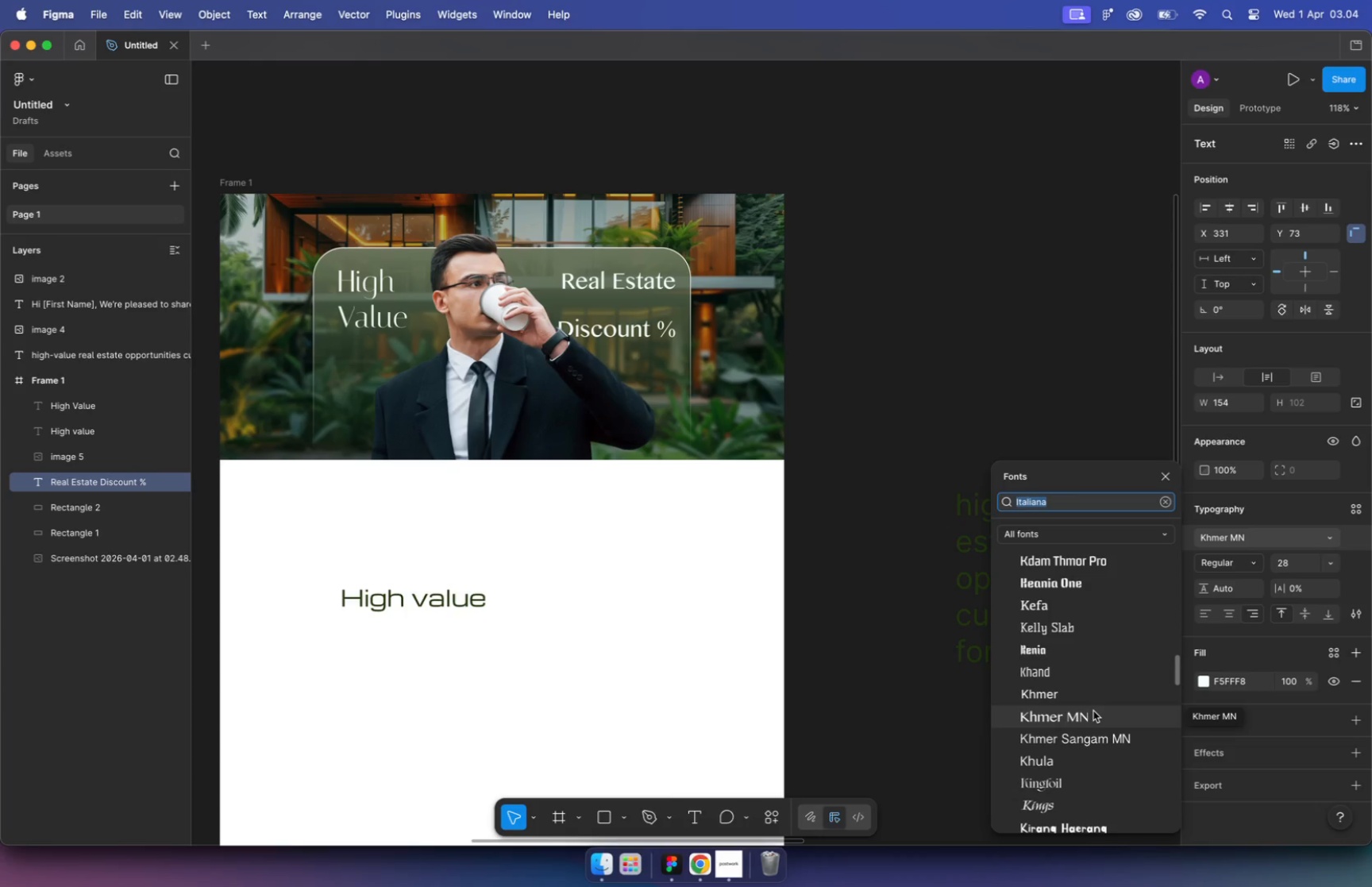 
left_click([1090, 719])
 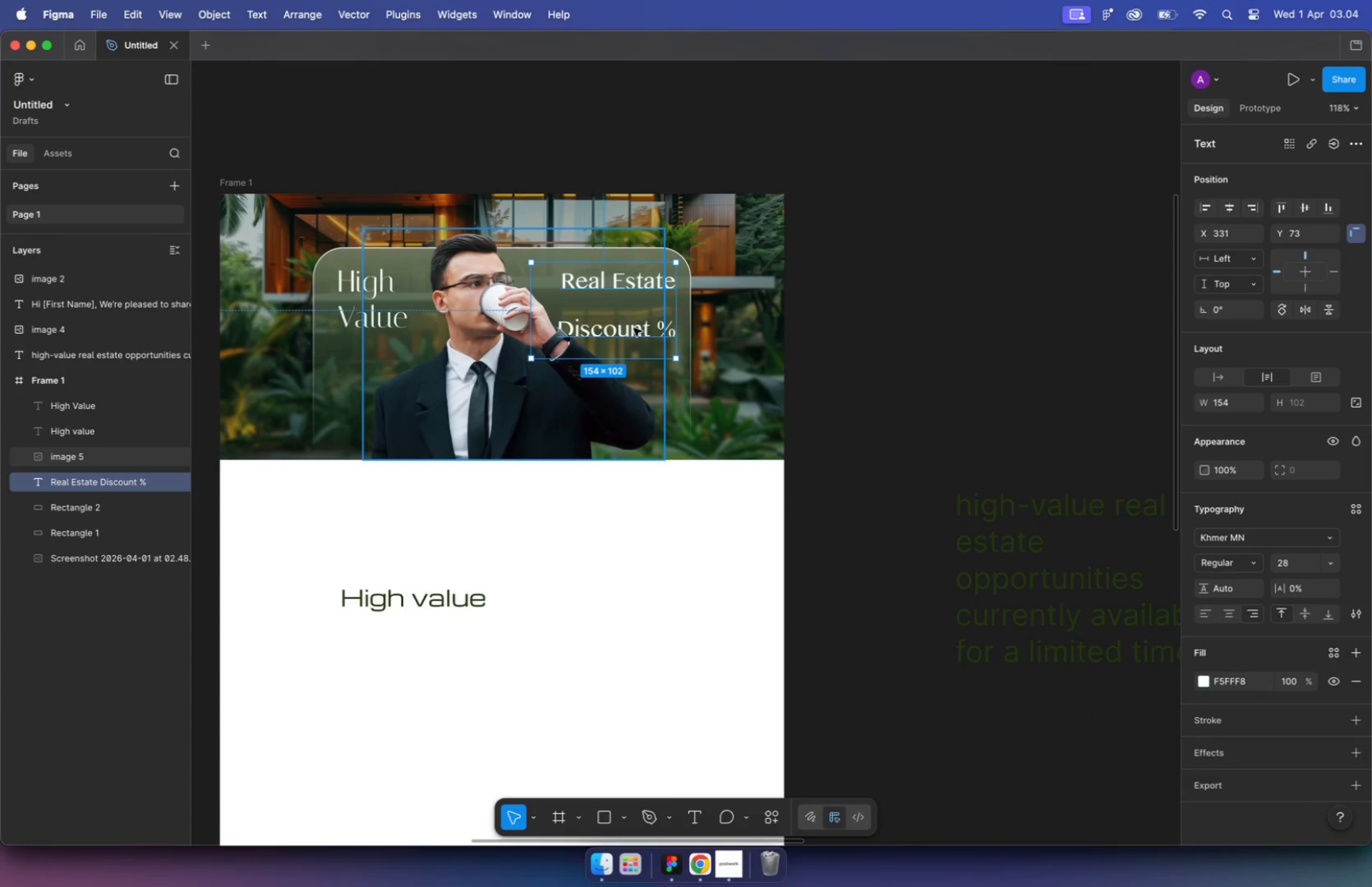 
scroll: coordinate [1340, 530], scroll_direction: down, amount: 1.0
 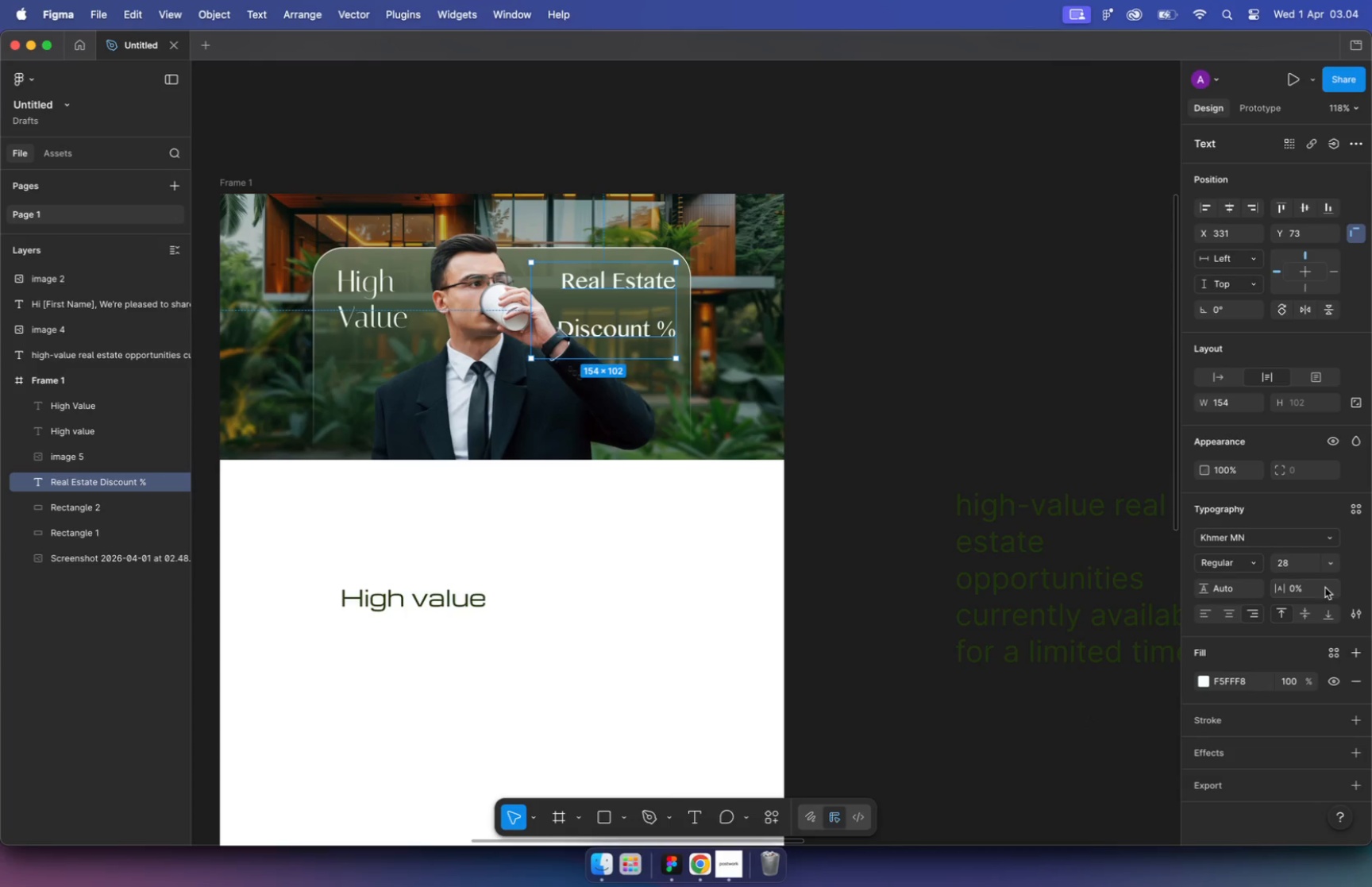 
wait(6.82)
 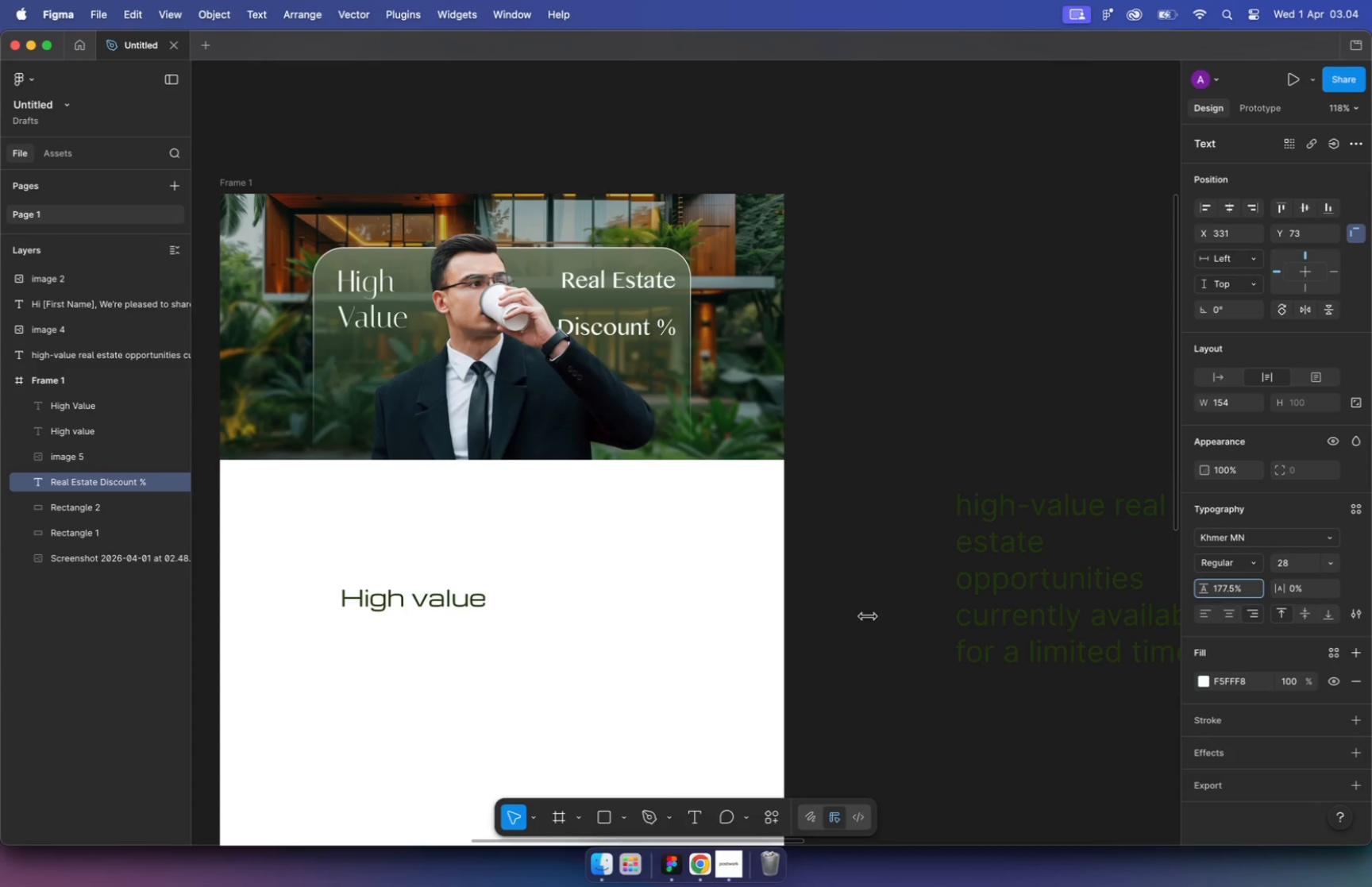 
key(Meta+Z)